 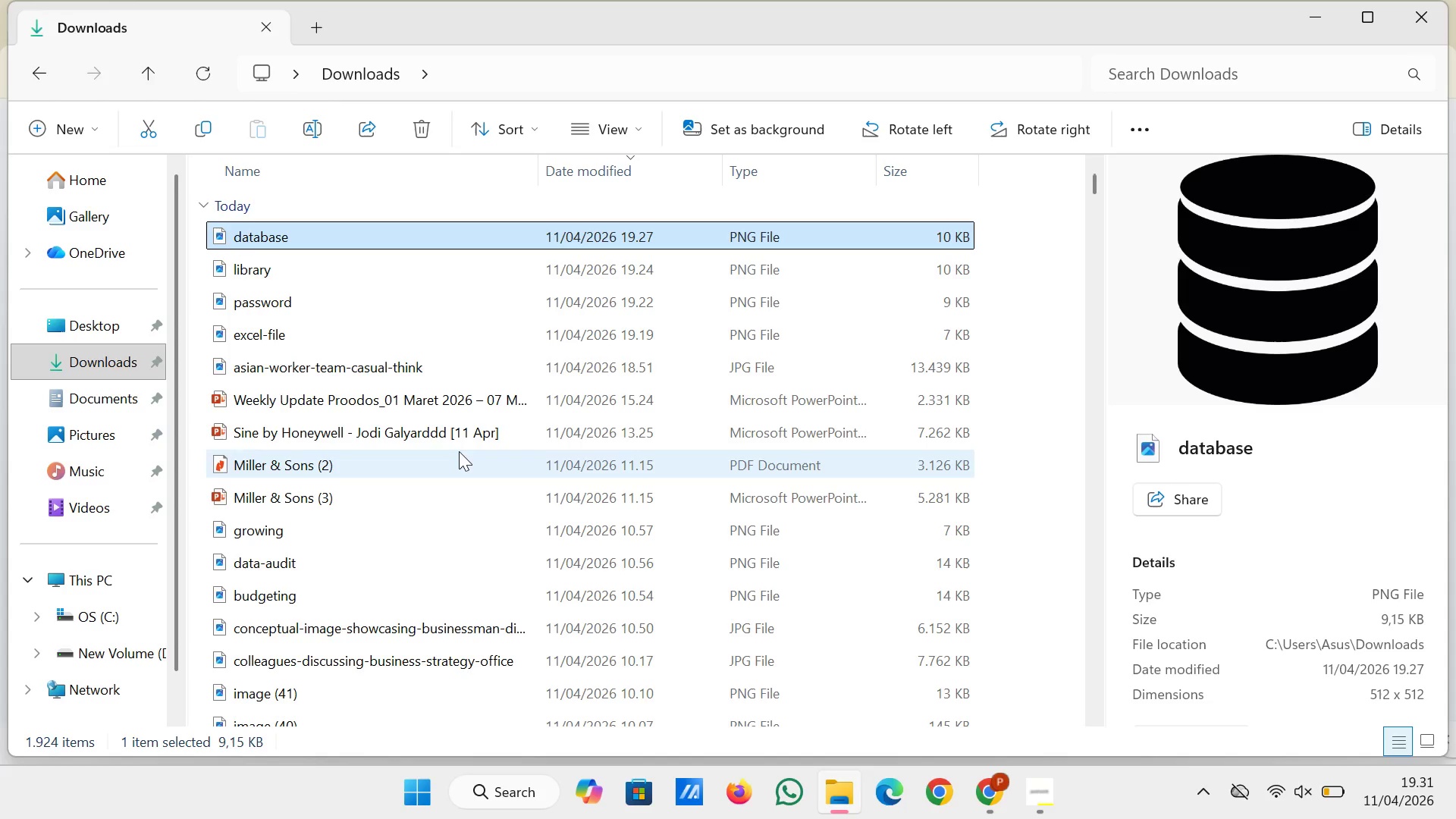 
left_click([133, 347])
 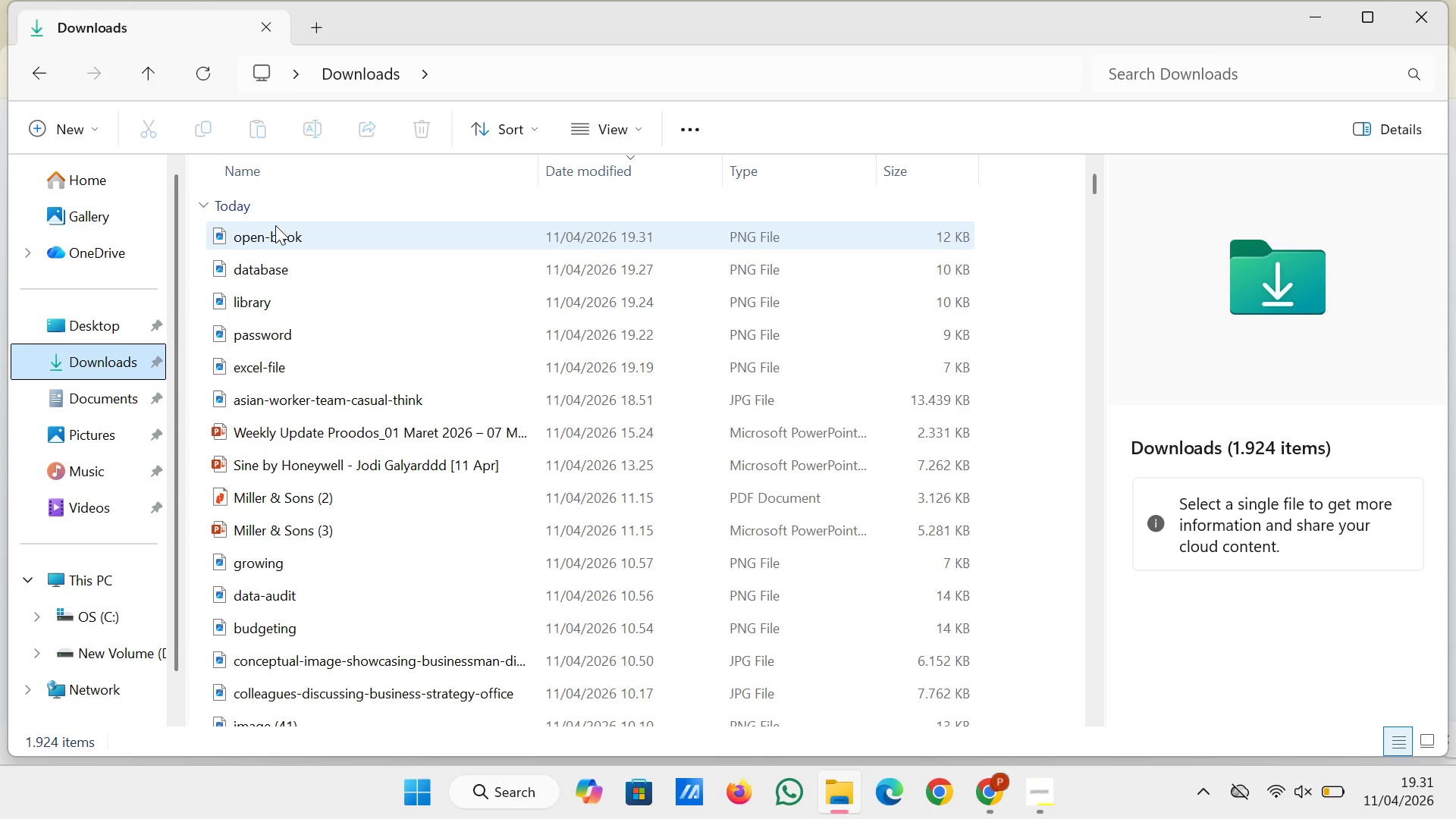 
left_click([275, 225])
 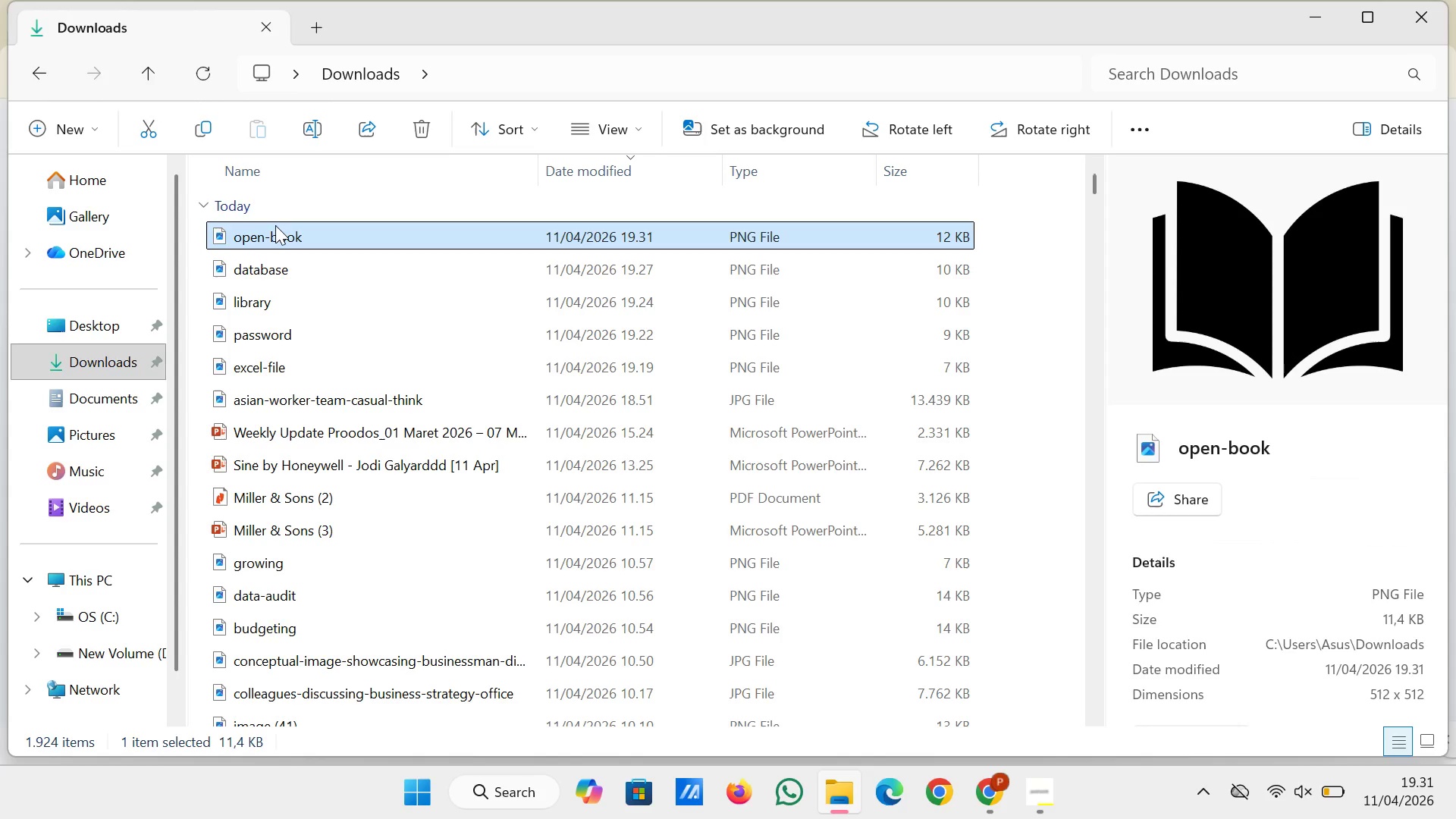 
left_click_drag(start_coordinate=[275, 225], to_coordinate=[956, 695])
 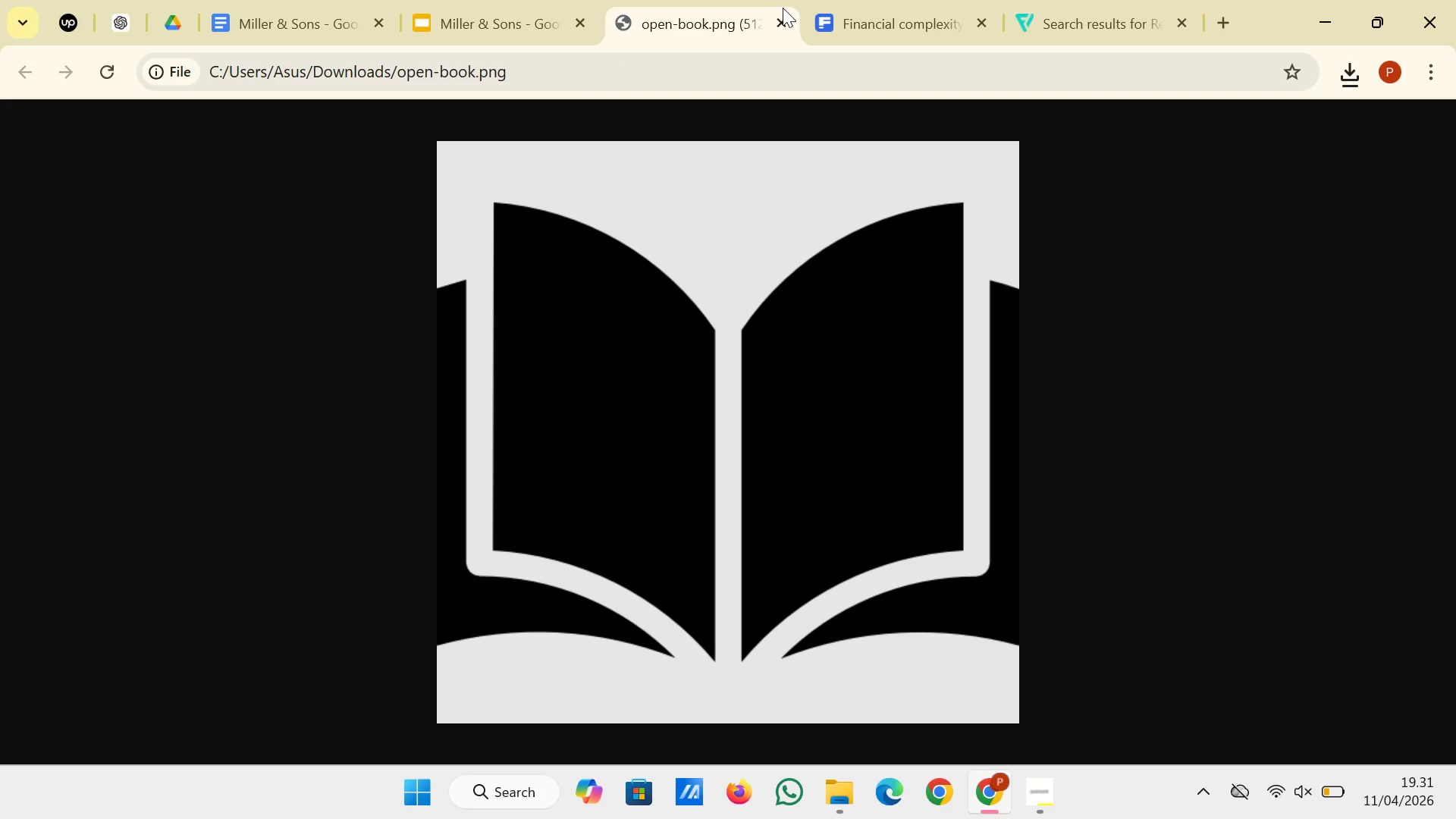 
left_click([783, 22])
 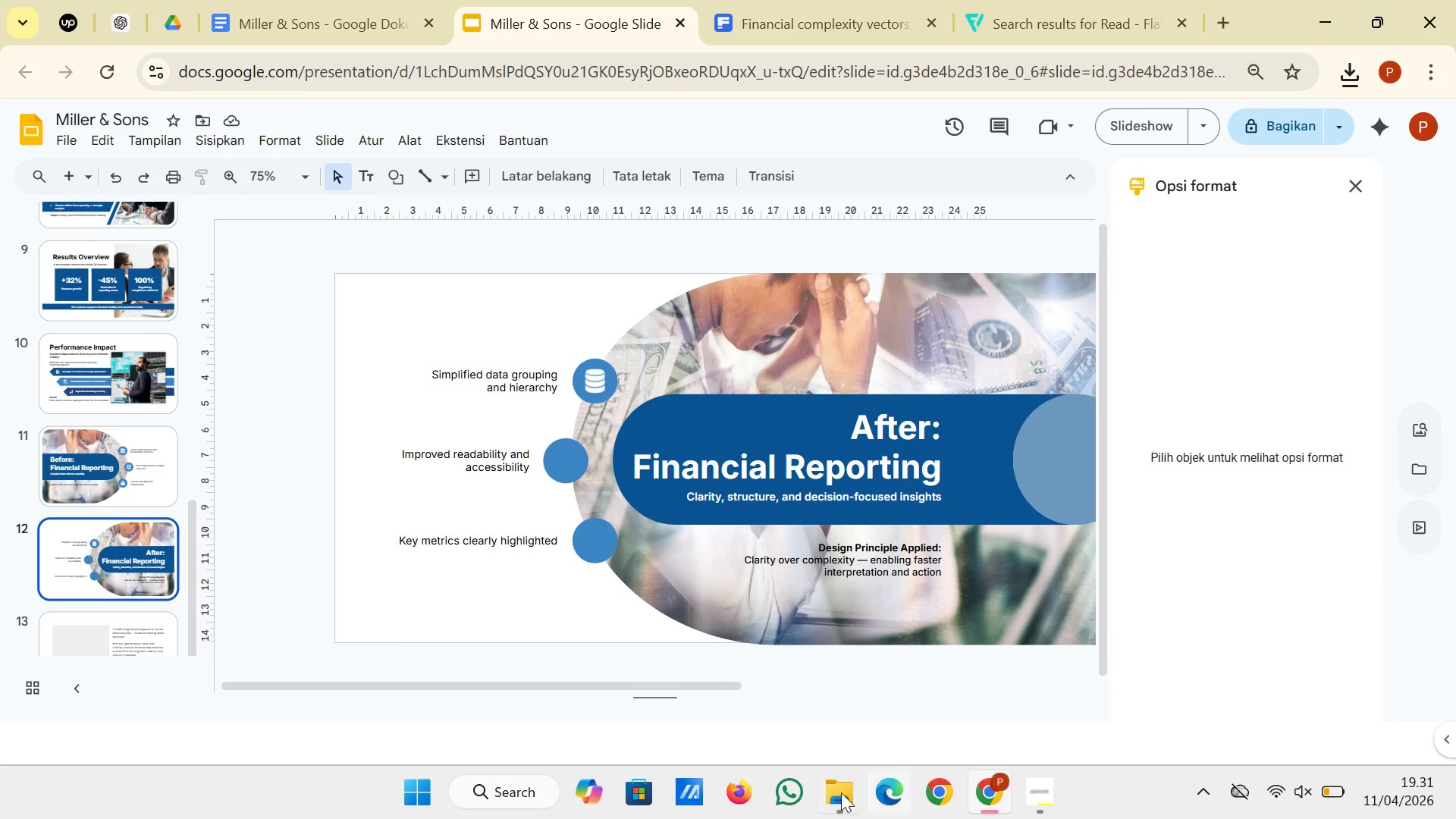 
left_click([837, 794])
 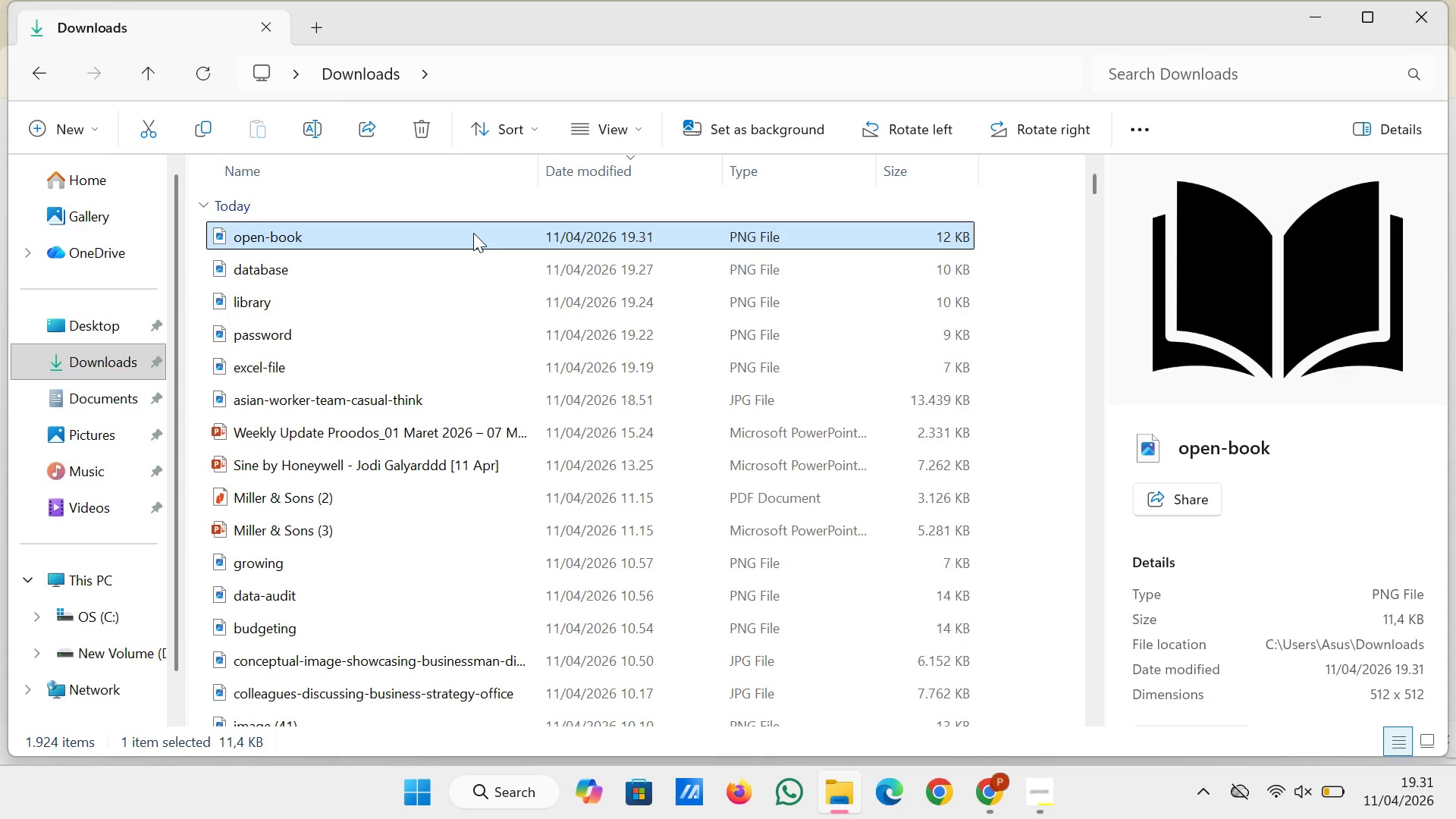 
left_click_drag(start_coordinate=[473, 231], to_coordinate=[296, 563])
 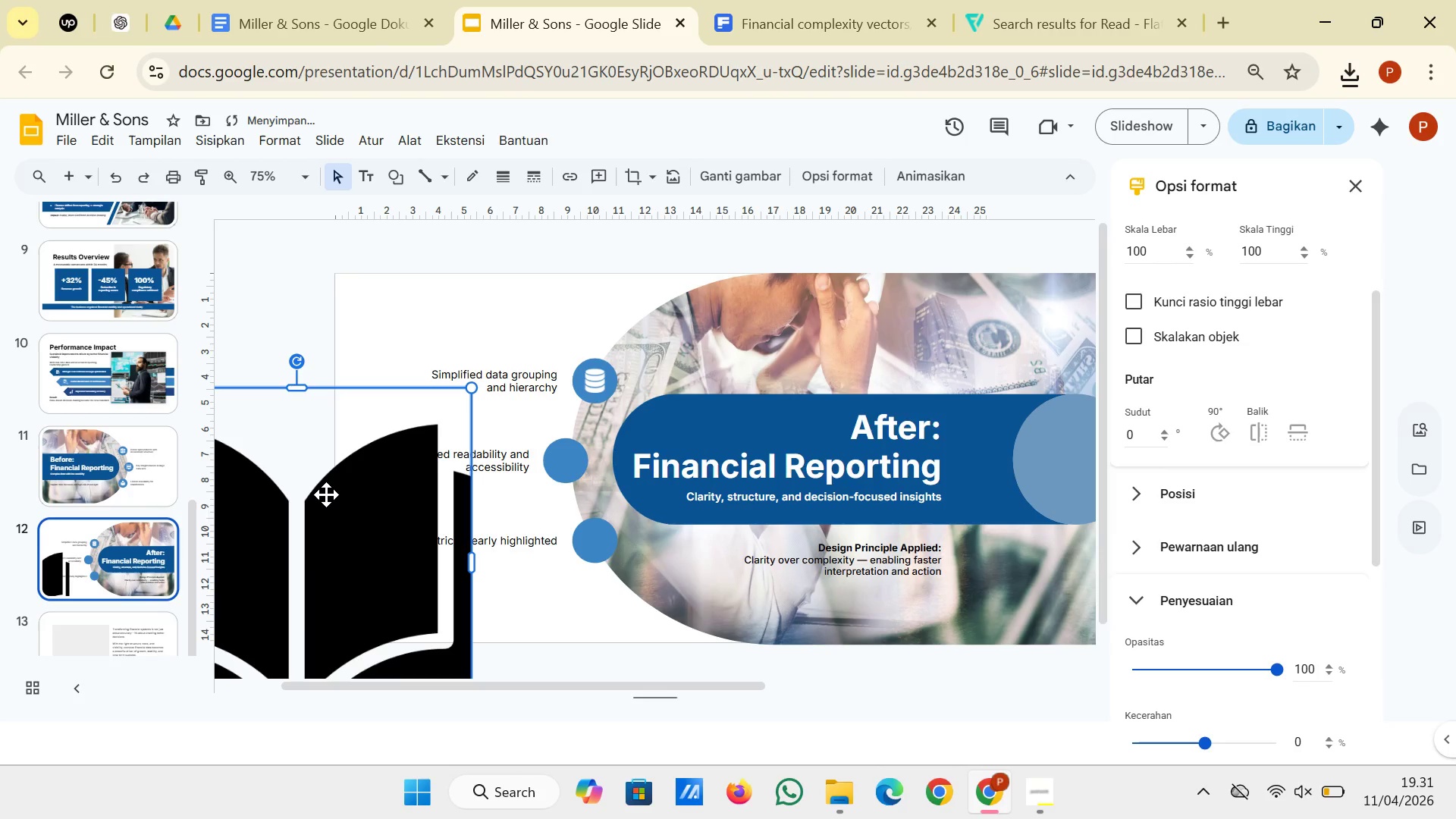 
left_click_drag(start_coordinate=[325, 499], to_coordinate=[431, 441])
 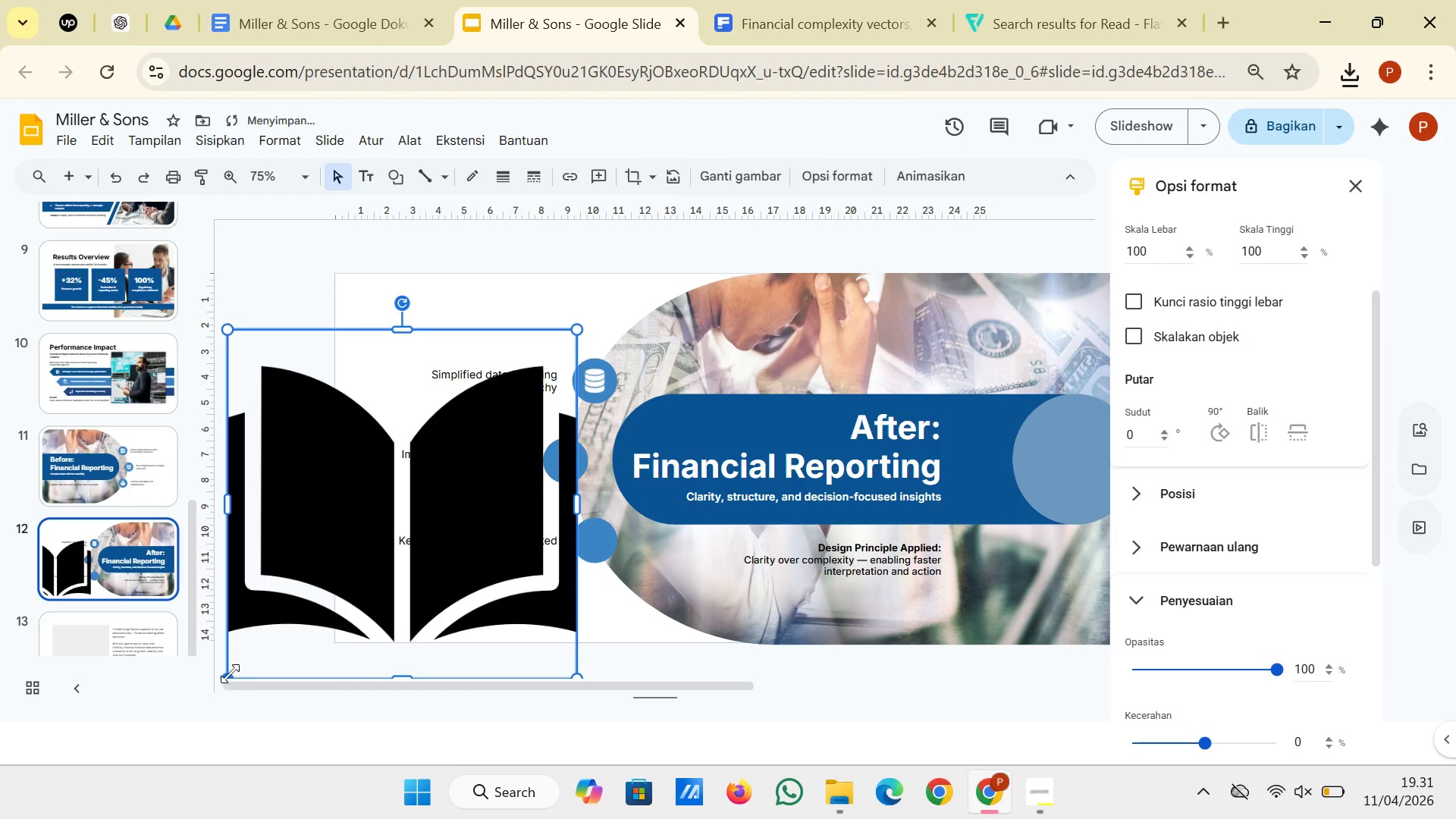 
left_click_drag(start_coordinate=[230, 673], to_coordinate=[551, 355])
 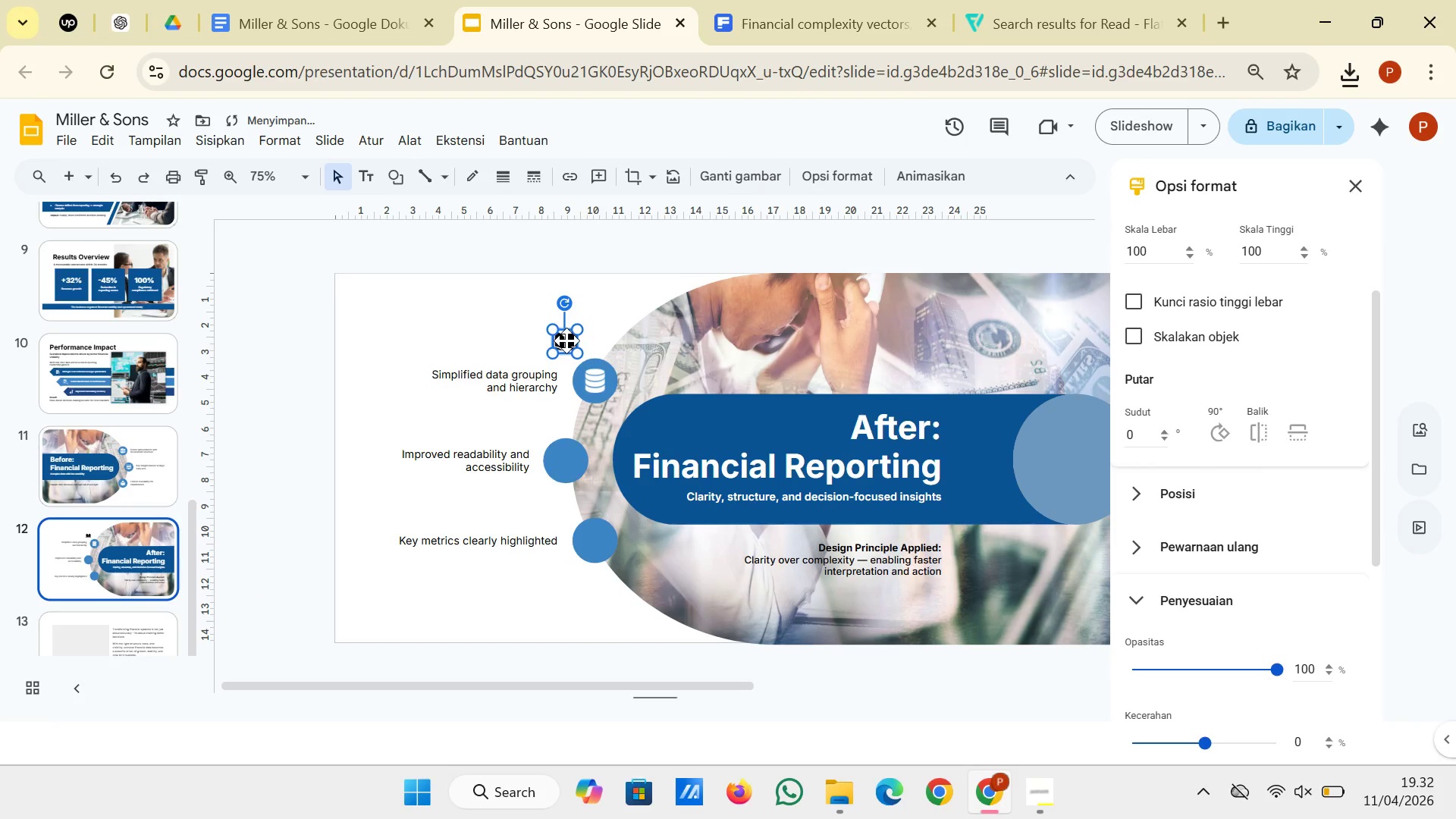 
left_click_drag(start_coordinate=[567, 340], to_coordinate=[569, 457])
 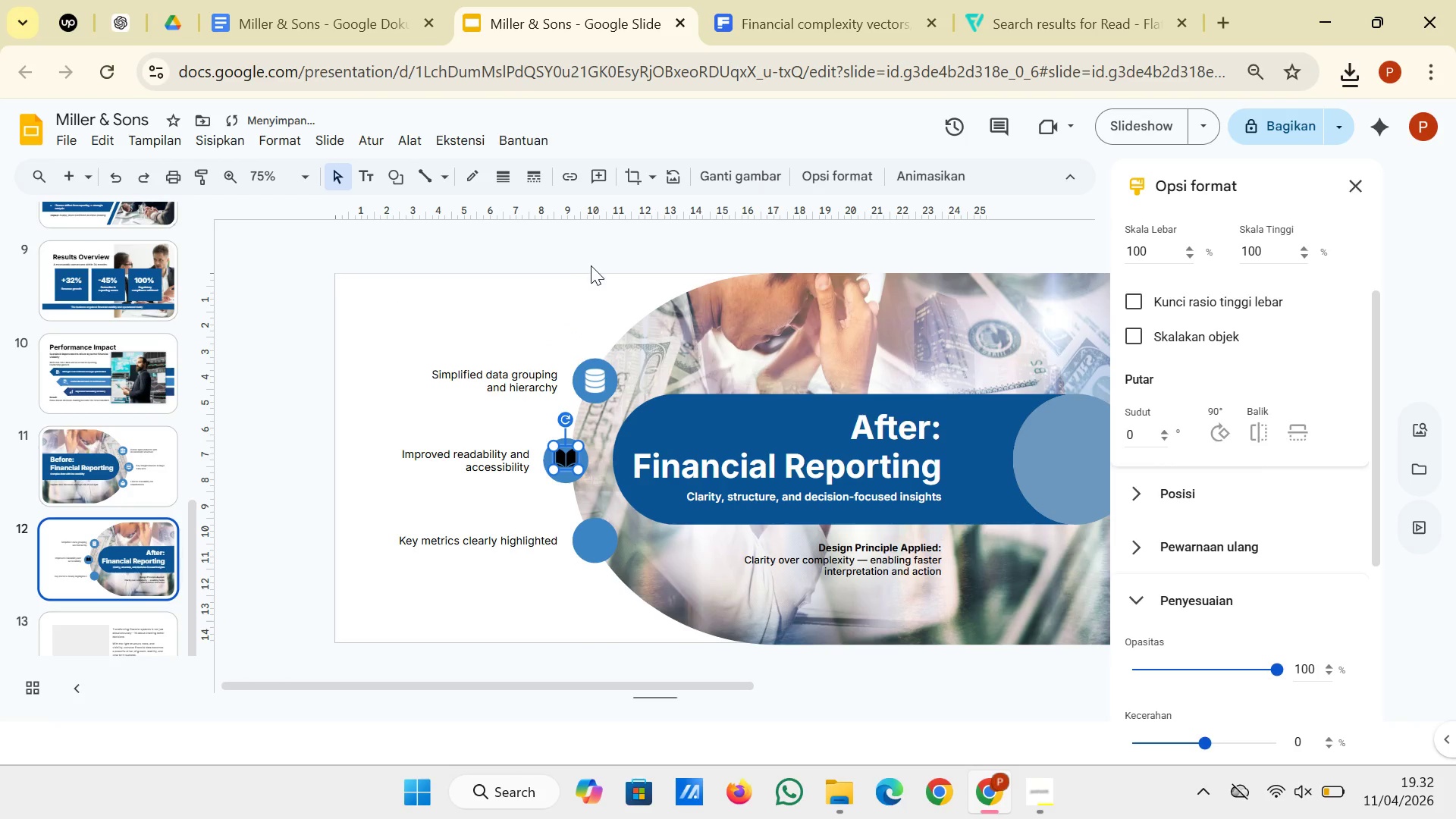 
left_click([593, 254])
 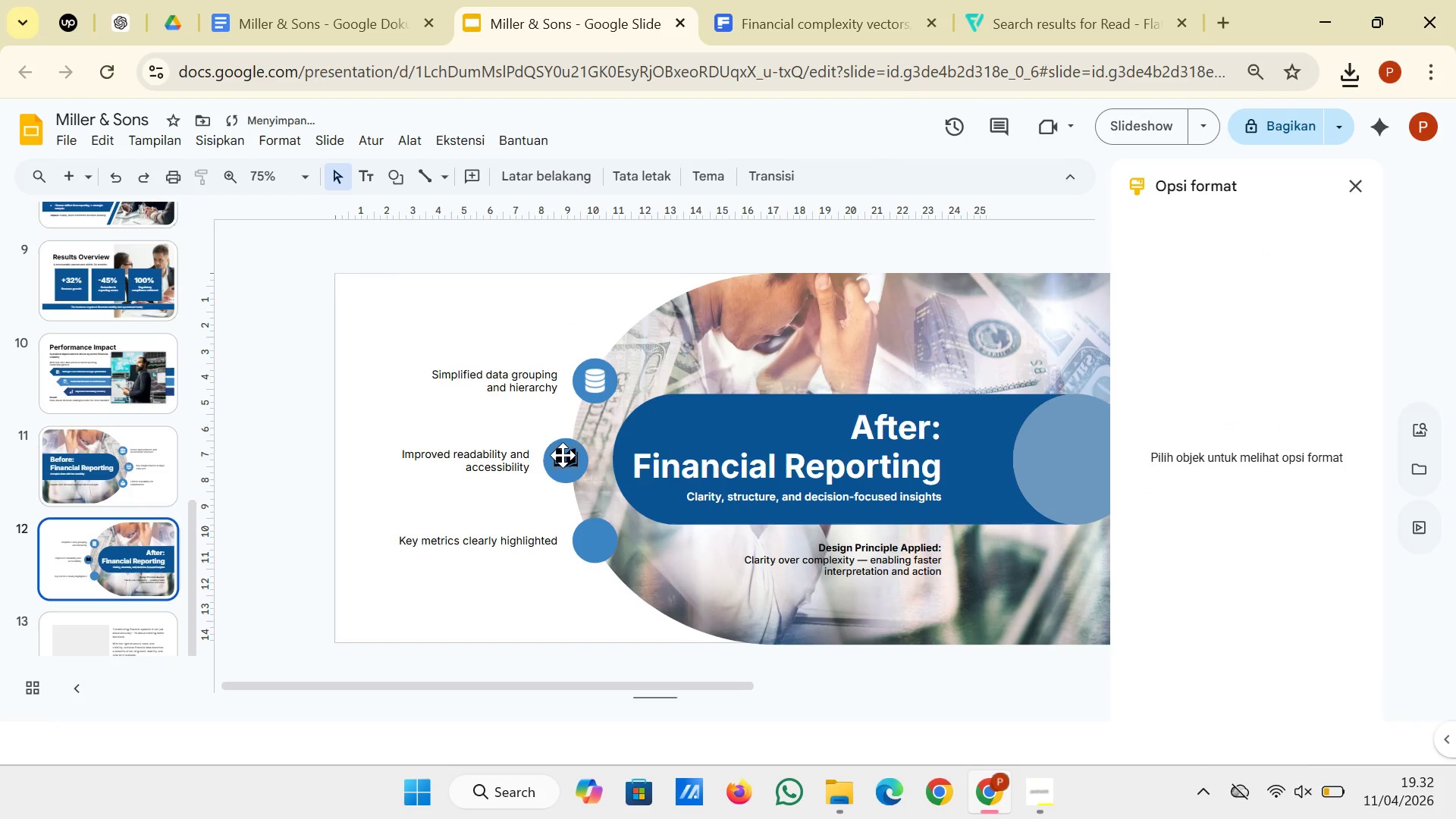 
left_click([563, 455])
 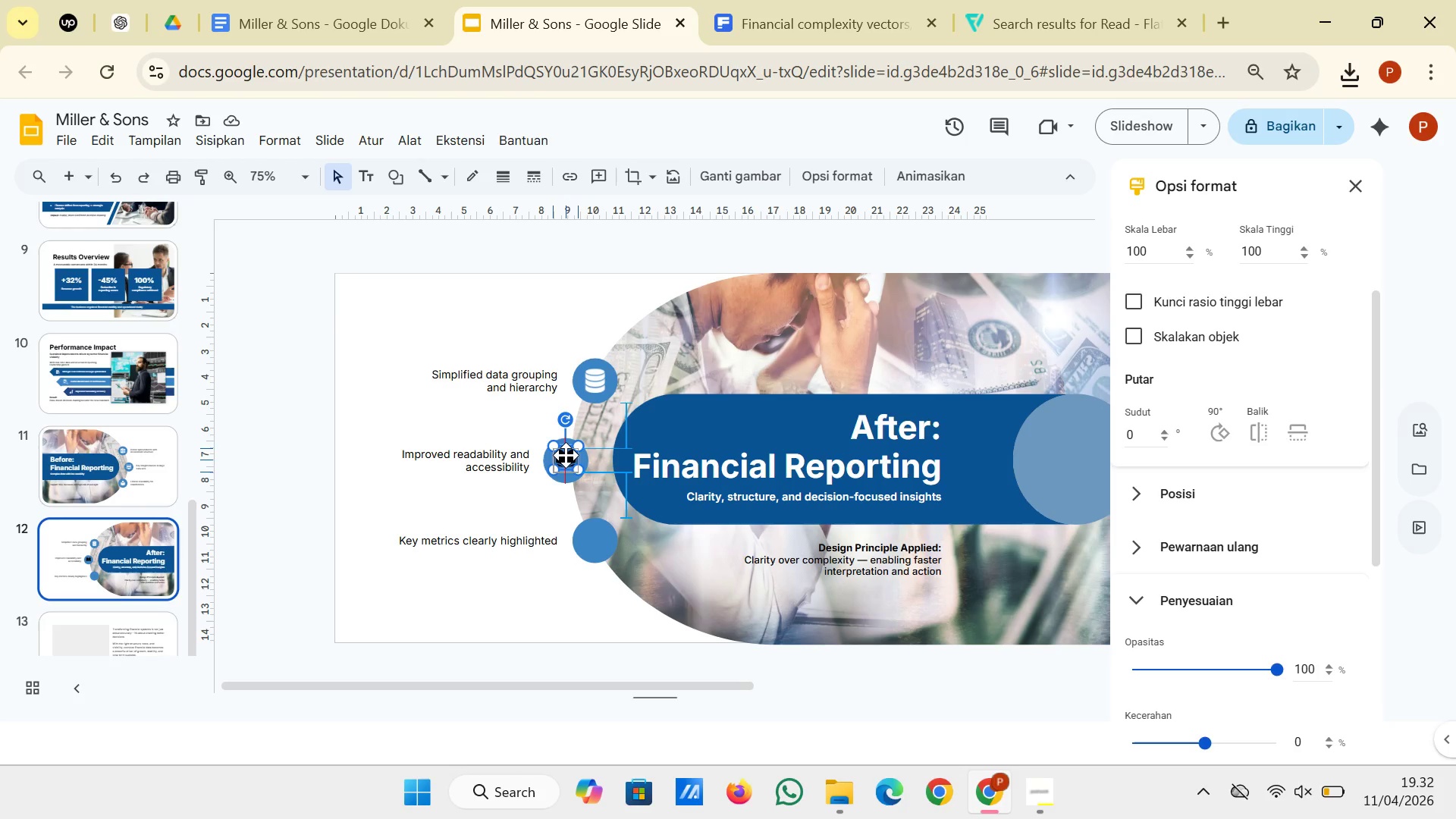 
left_click([563, 271])
 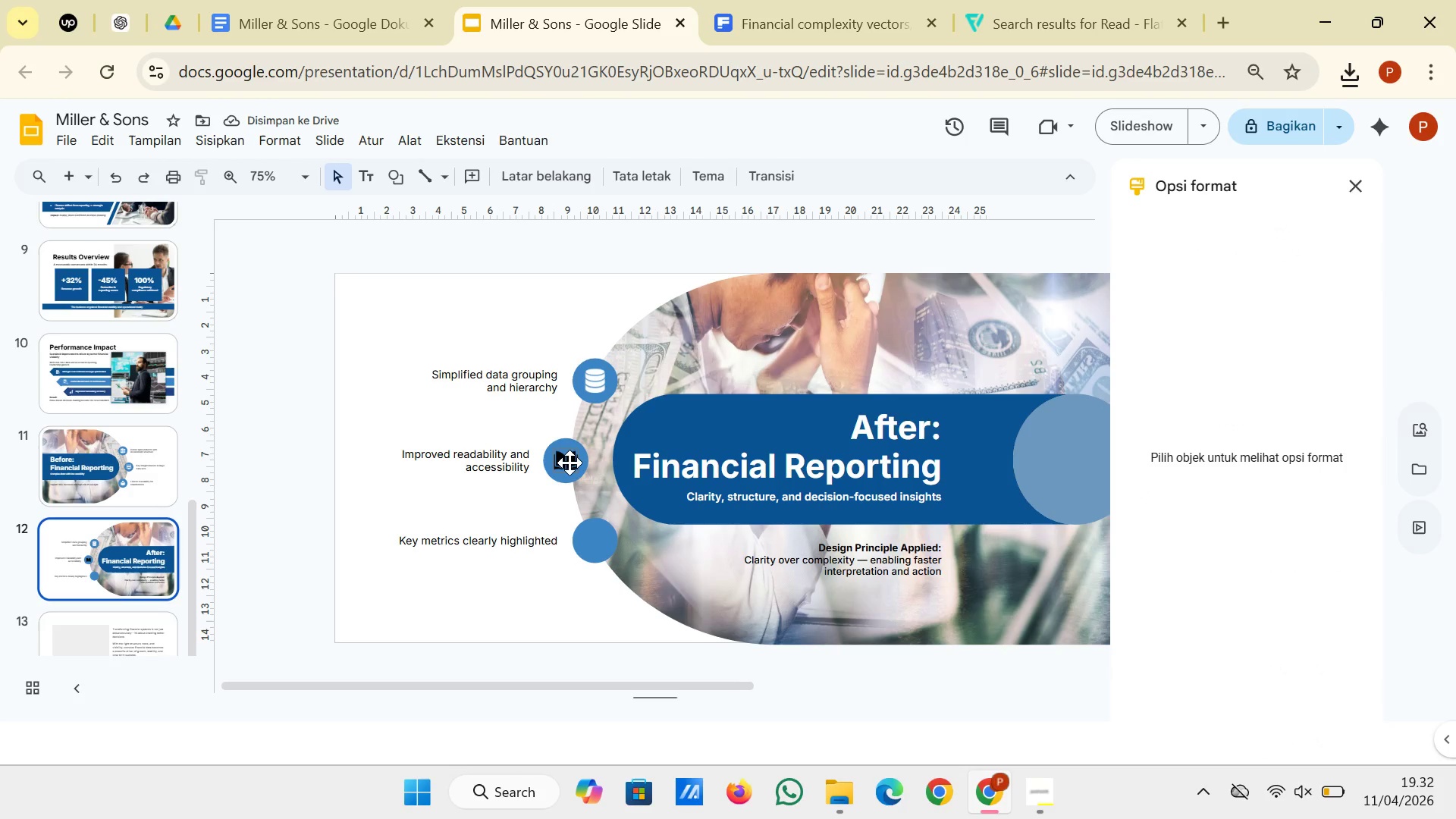 
left_click([570, 463])
 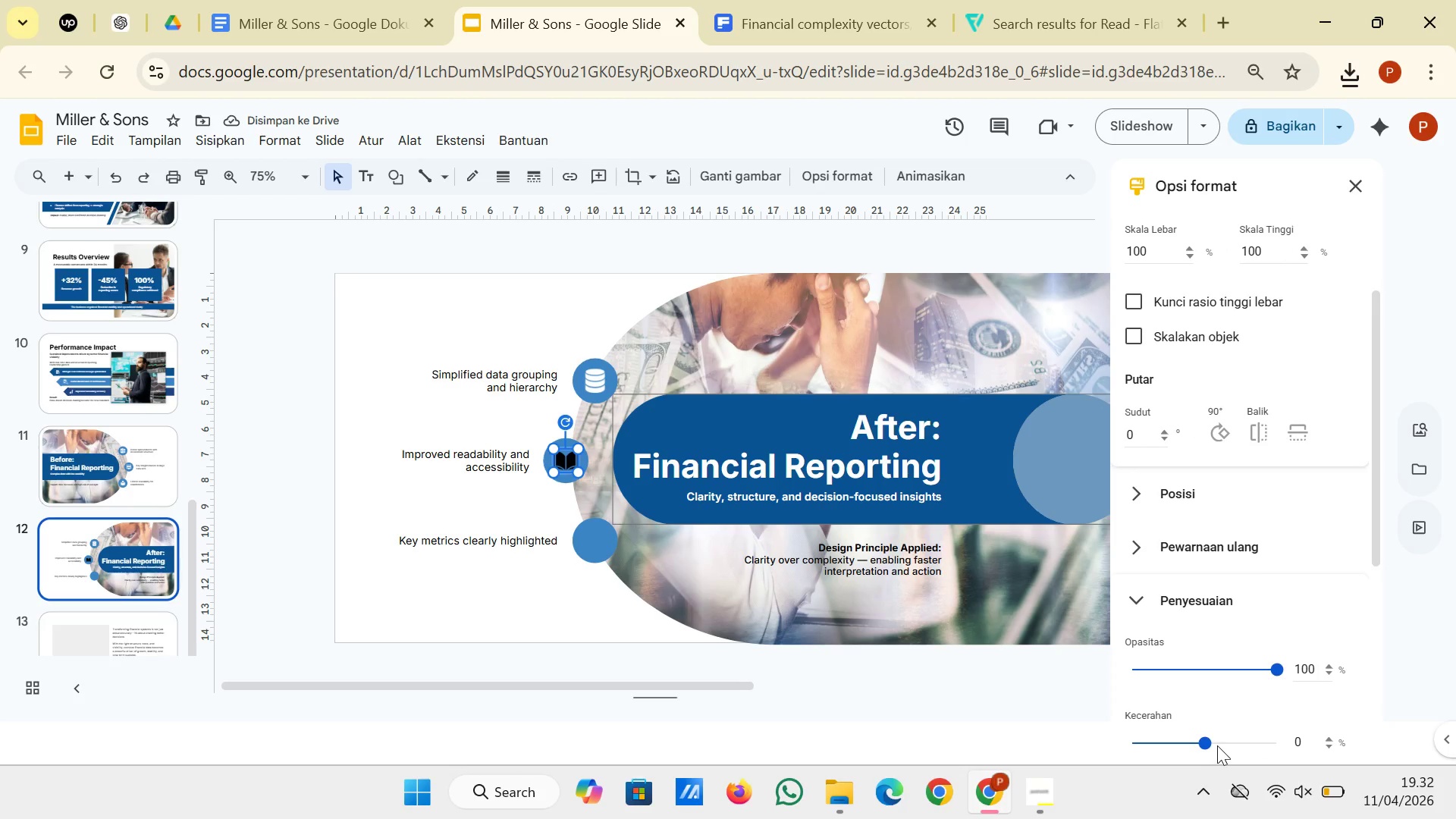 
left_click_drag(start_coordinate=[1209, 745], to_coordinate=[1303, 703])
 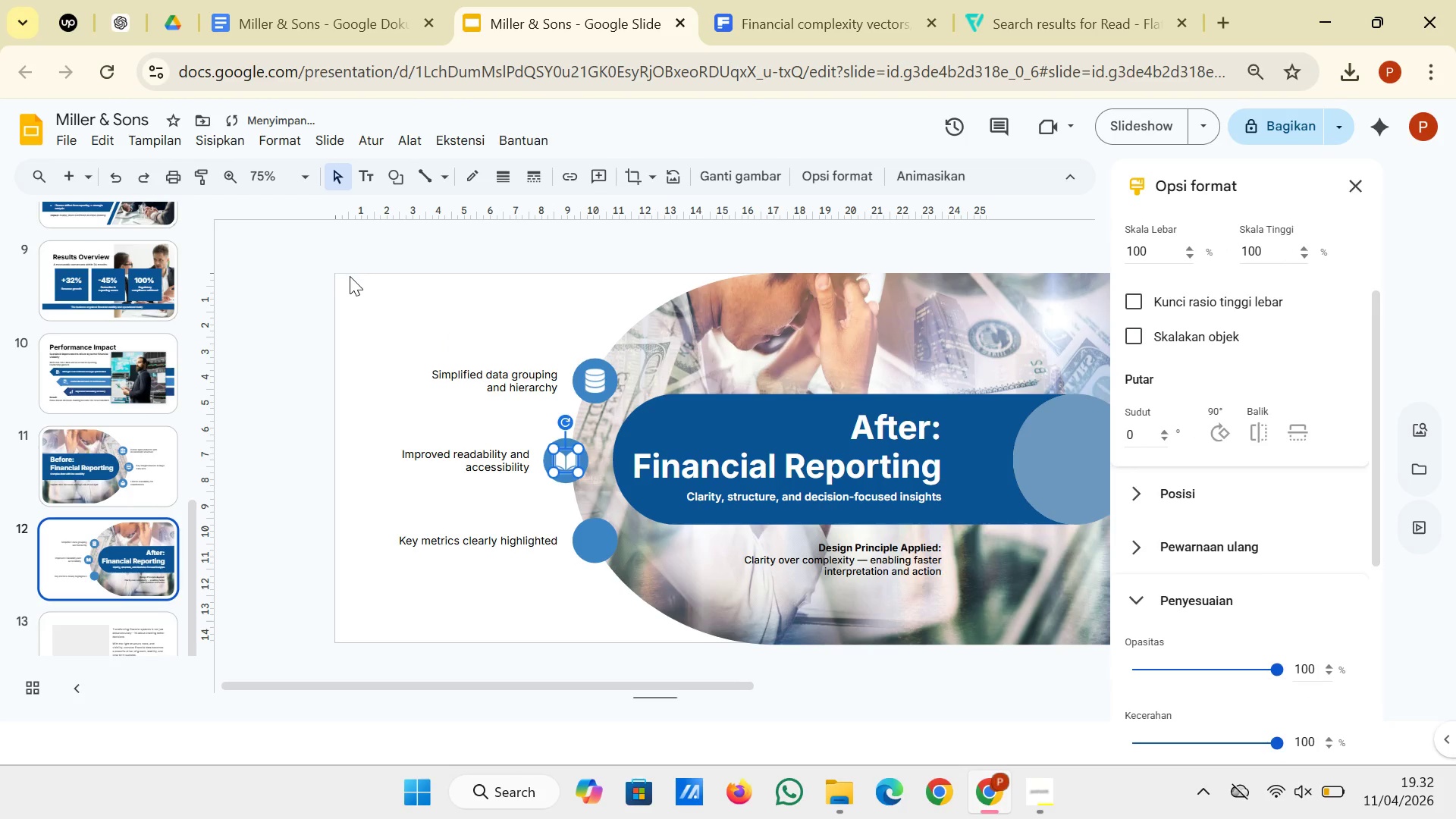 
left_click([350, 276])
 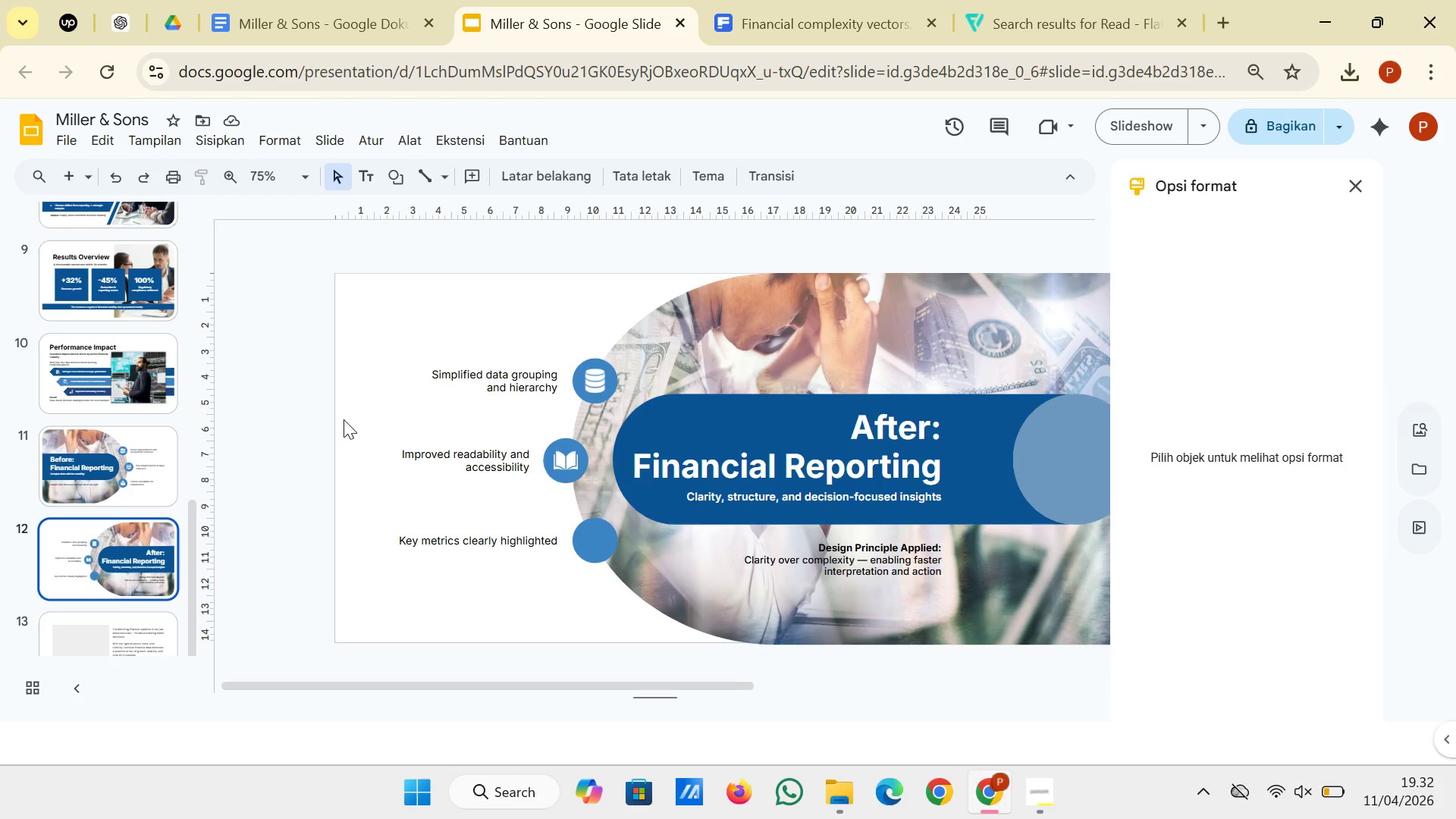 
wait(6.33)
 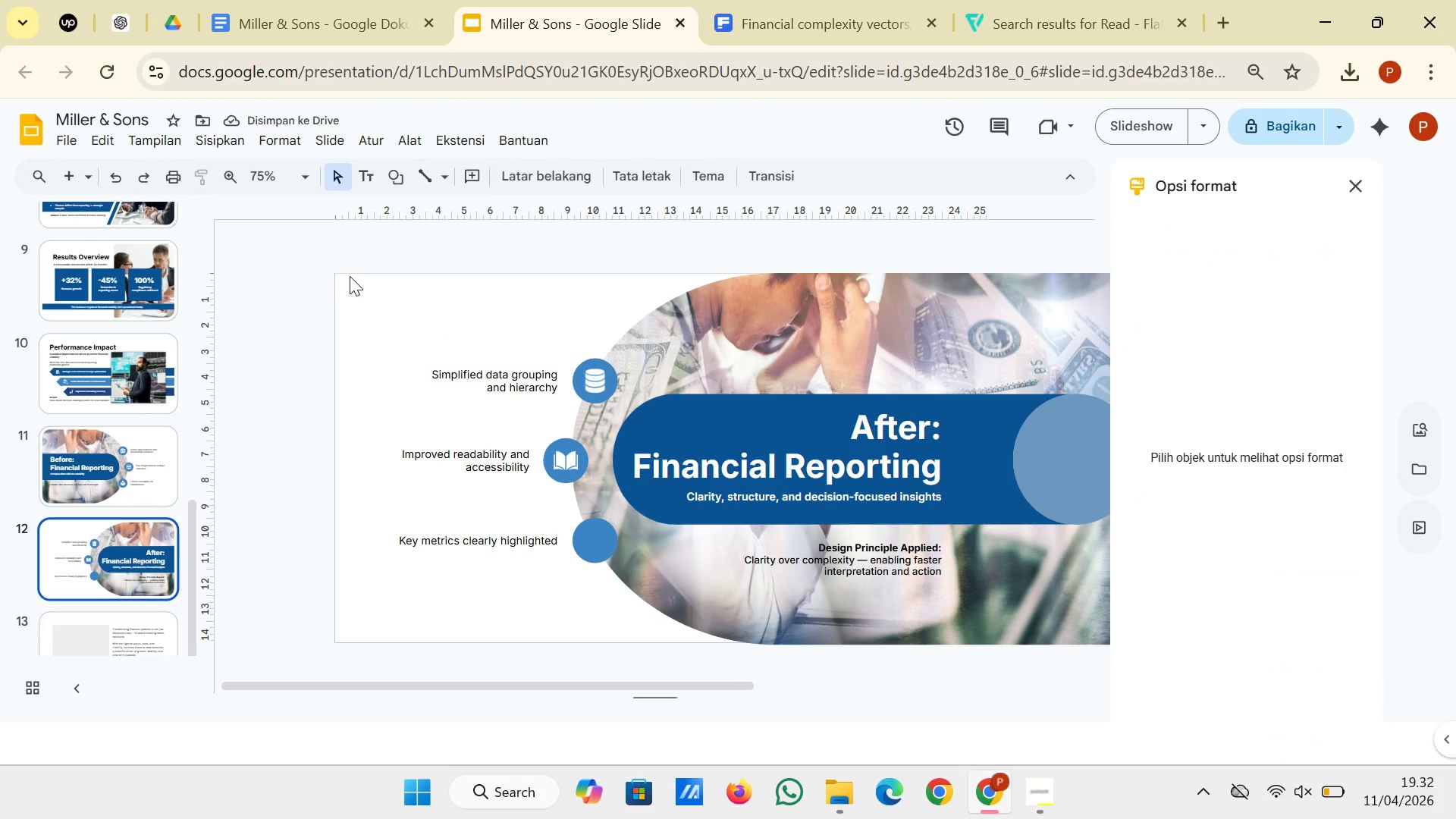 
left_click([1028, 0])
 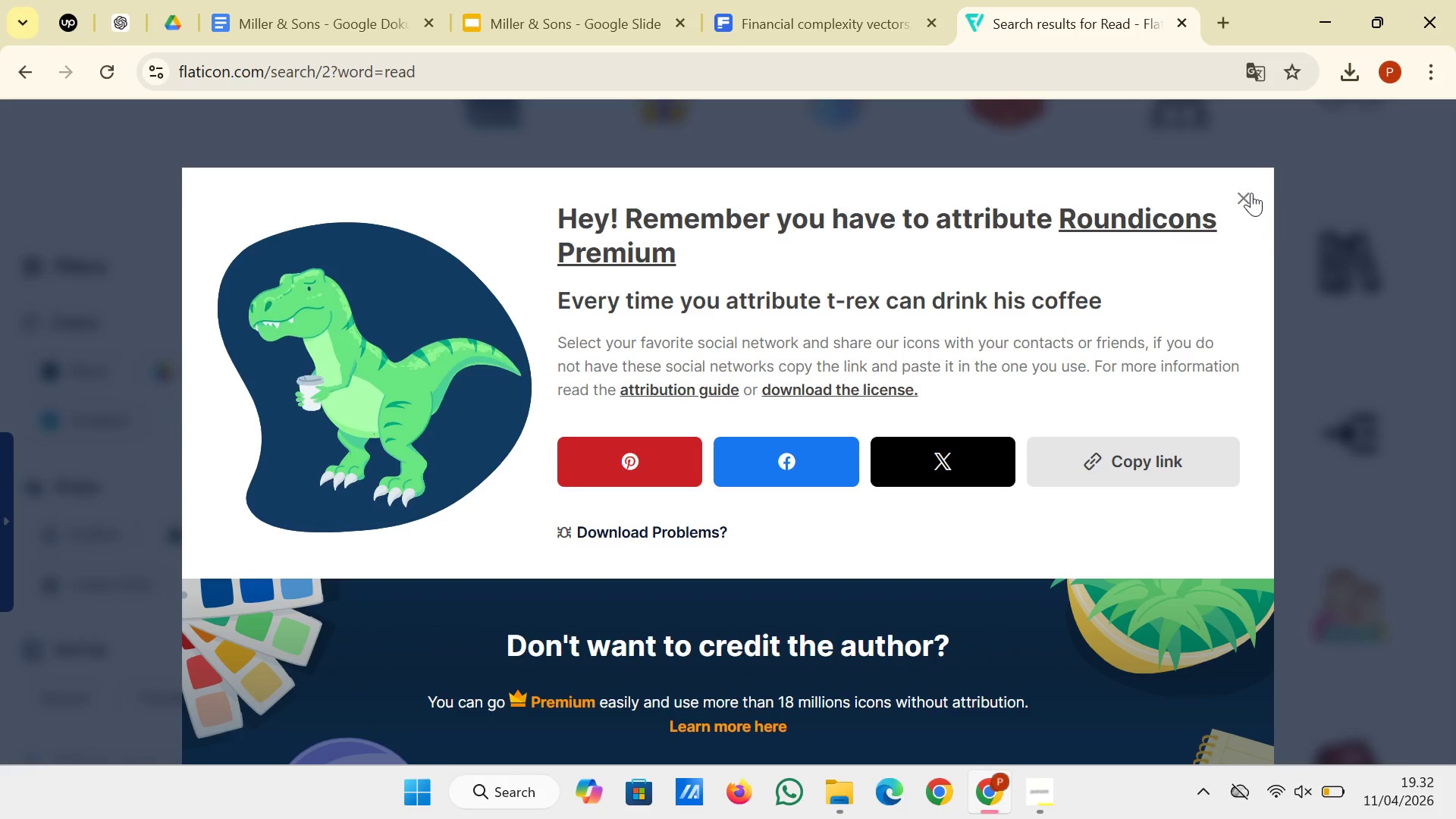 
left_click([1246, 196])
 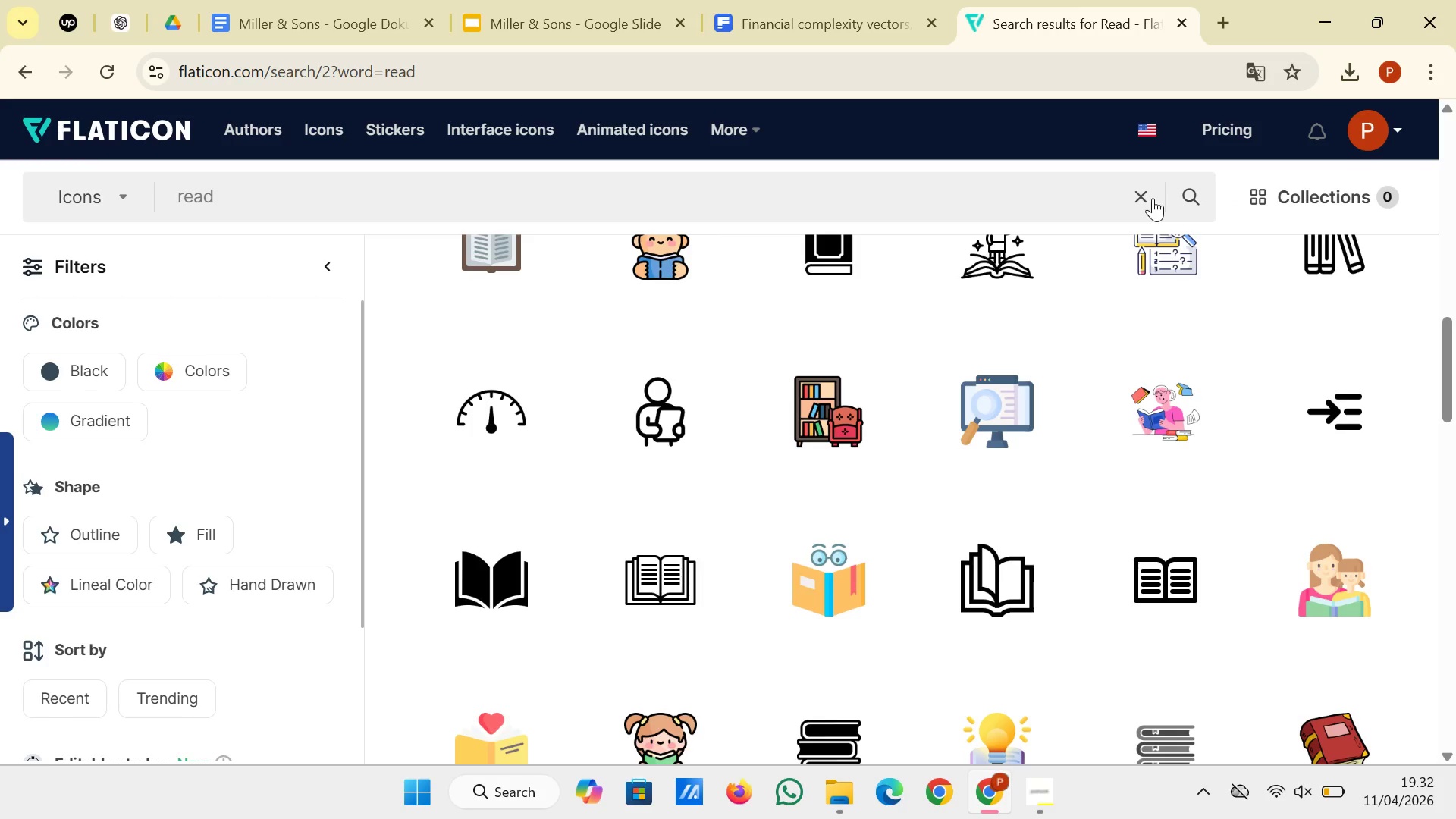 
left_click([1143, 198])
 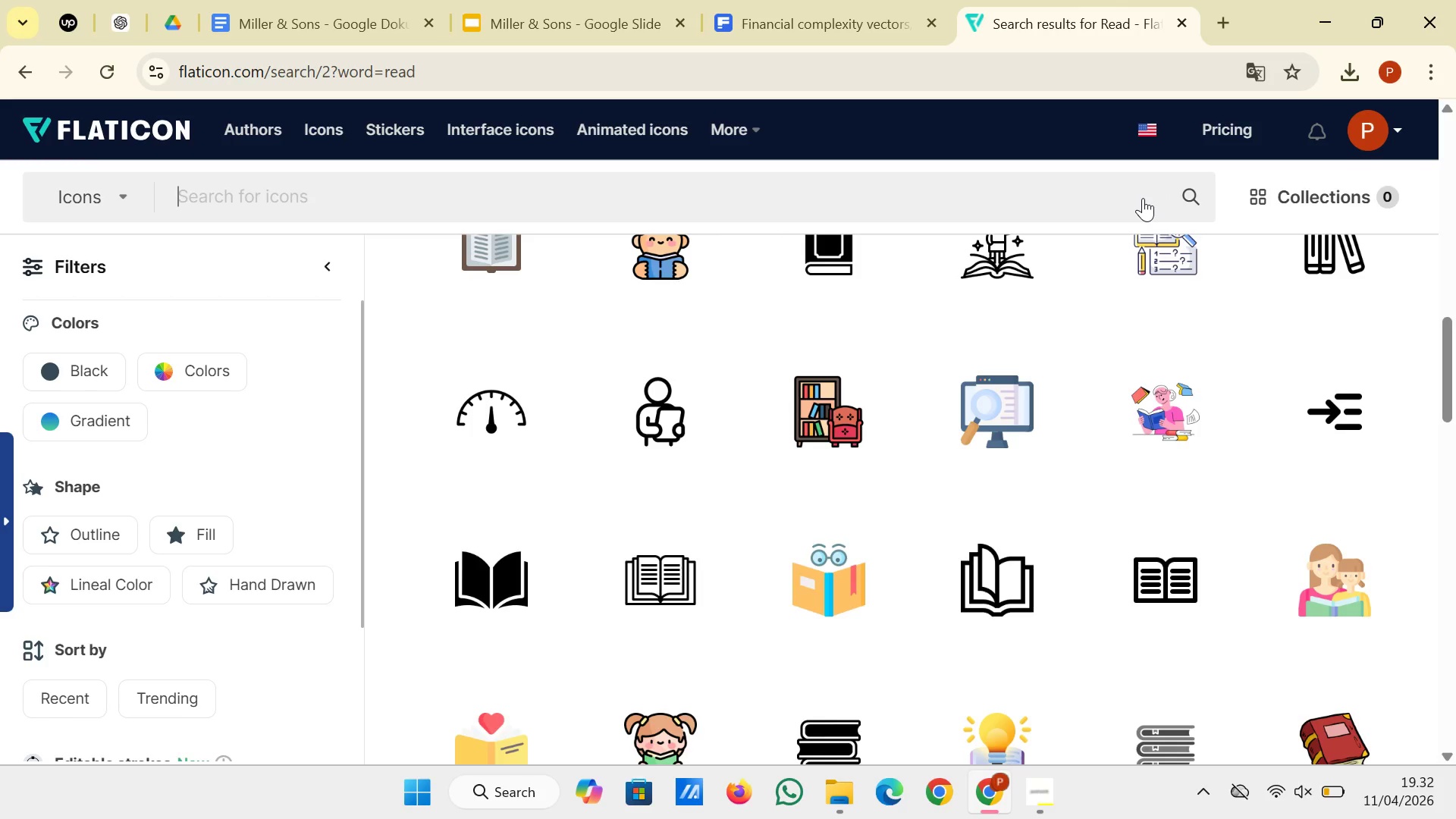 
type(highlight)
 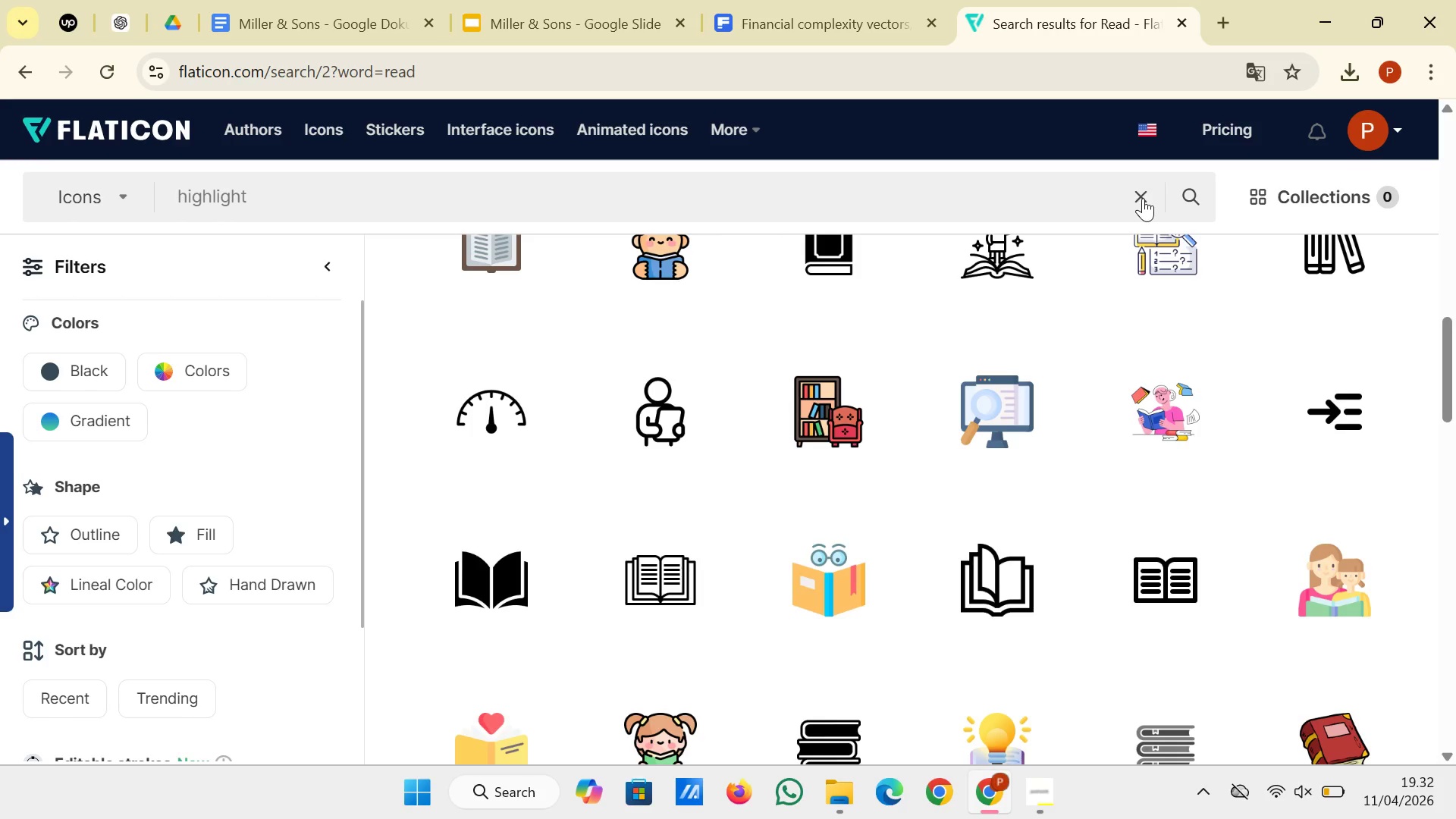 
key(Enter)
 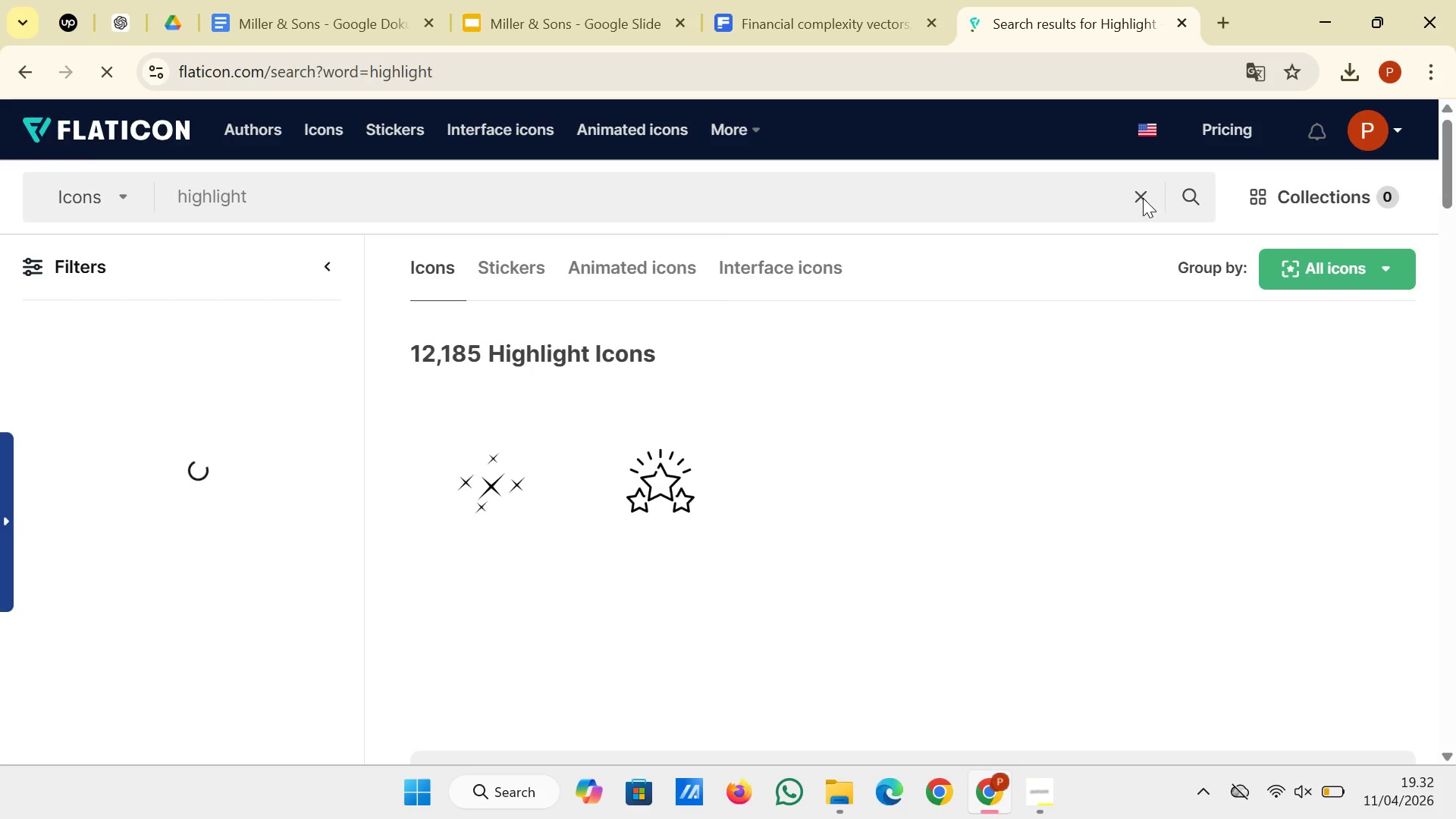 
wait(13.03)
 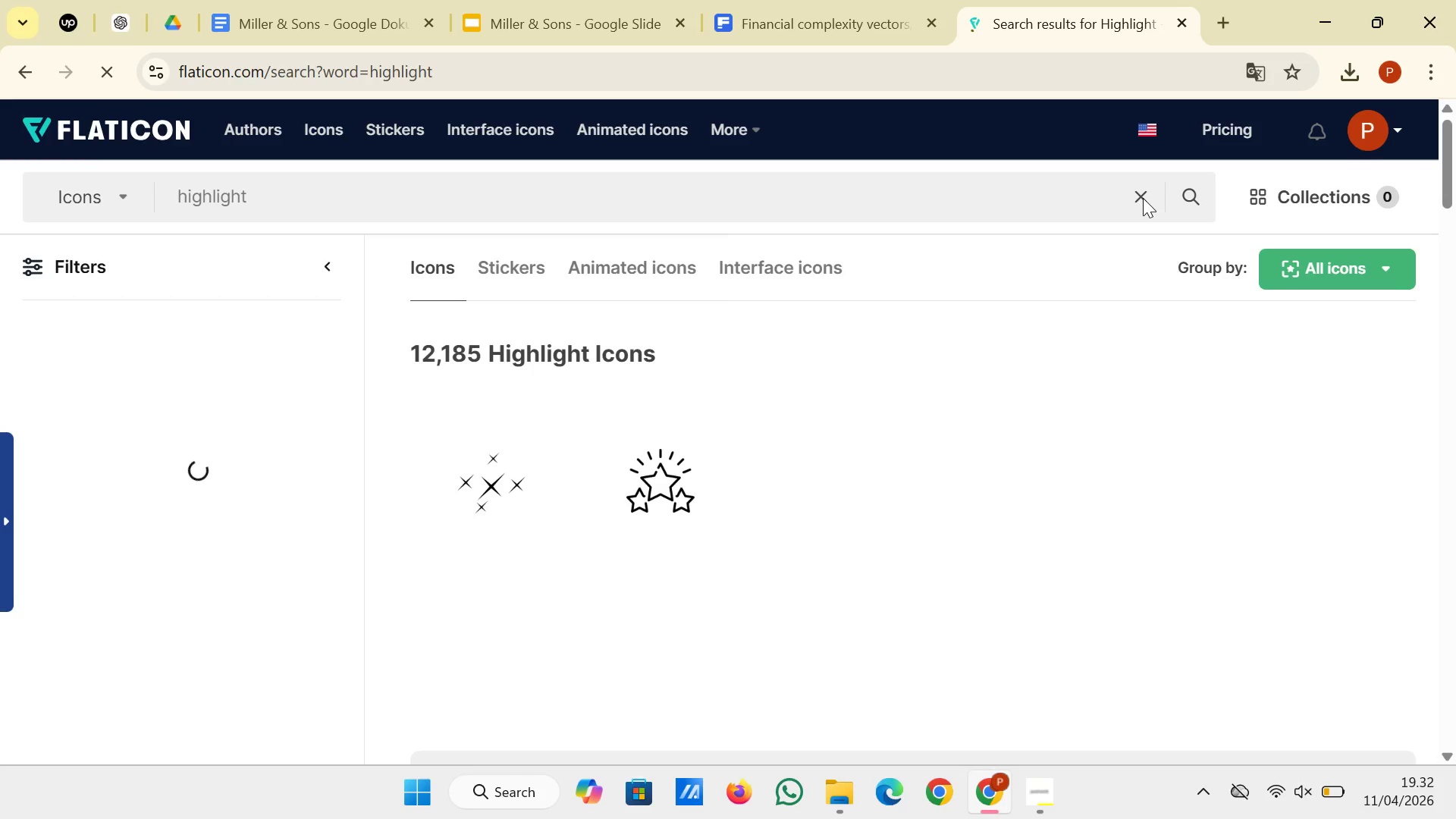 
left_click([876, 507])
 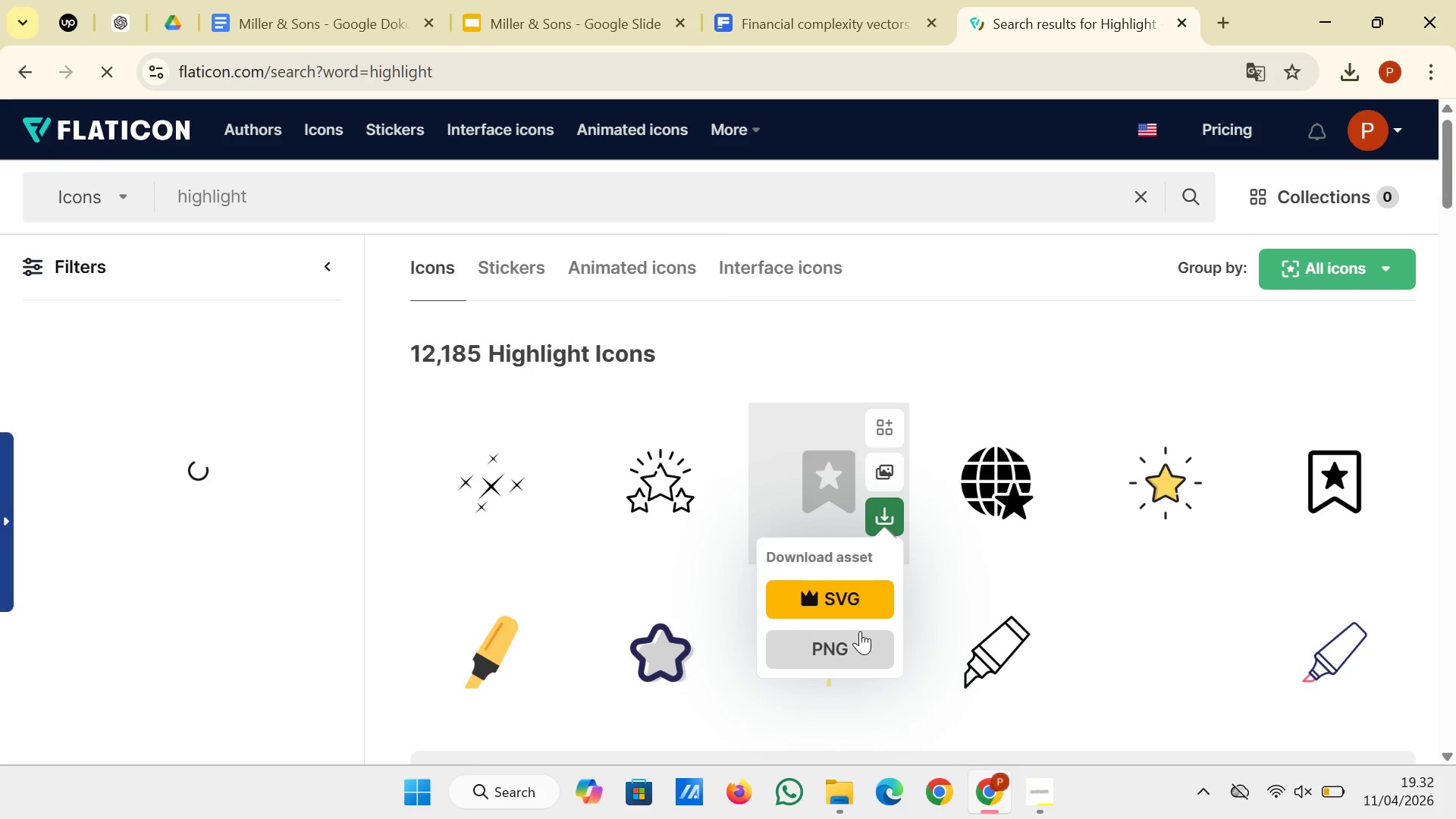 
left_click([859, 635])
 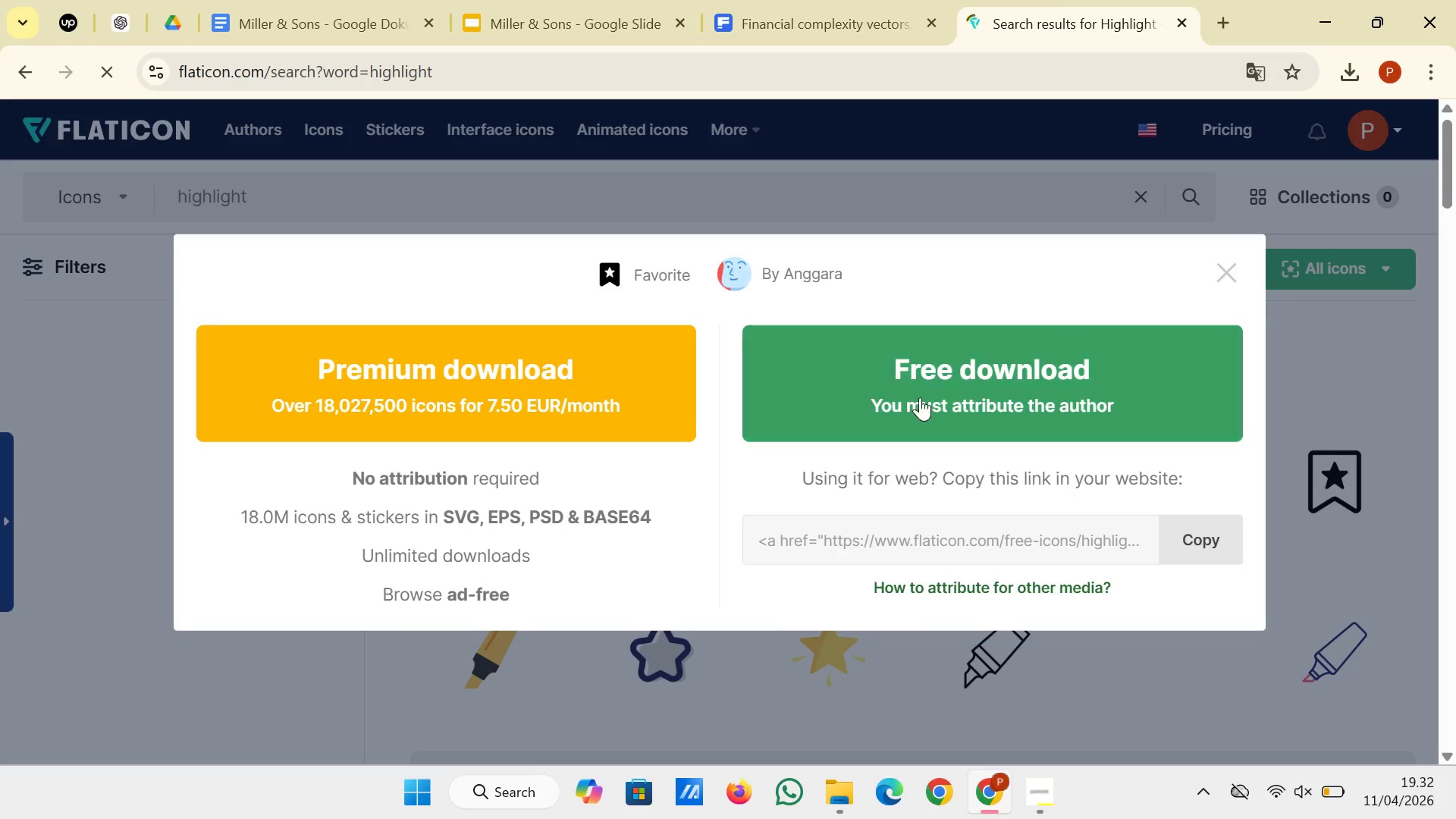 
left_click([920, 385])
 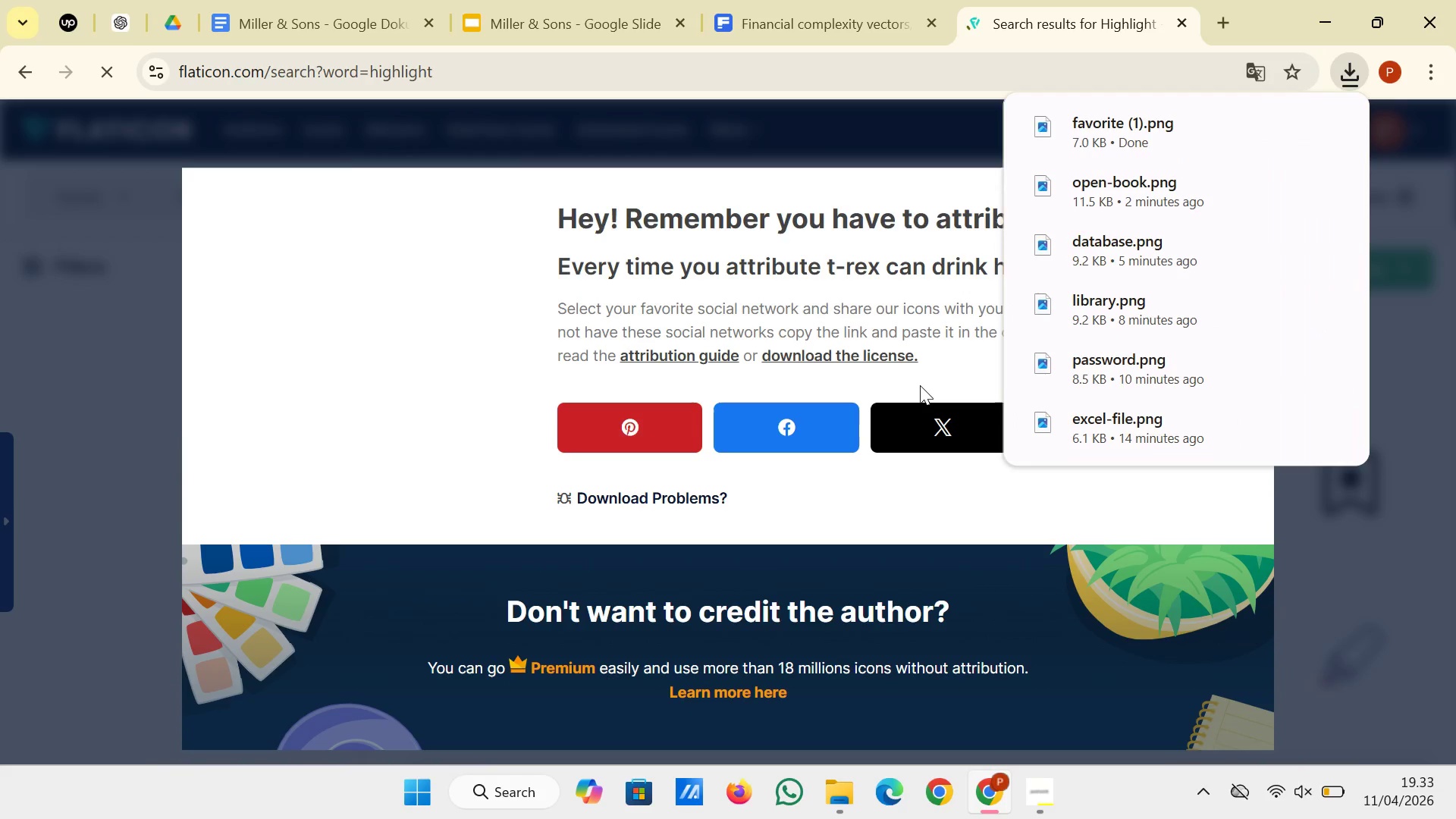 
wait(12.97)
 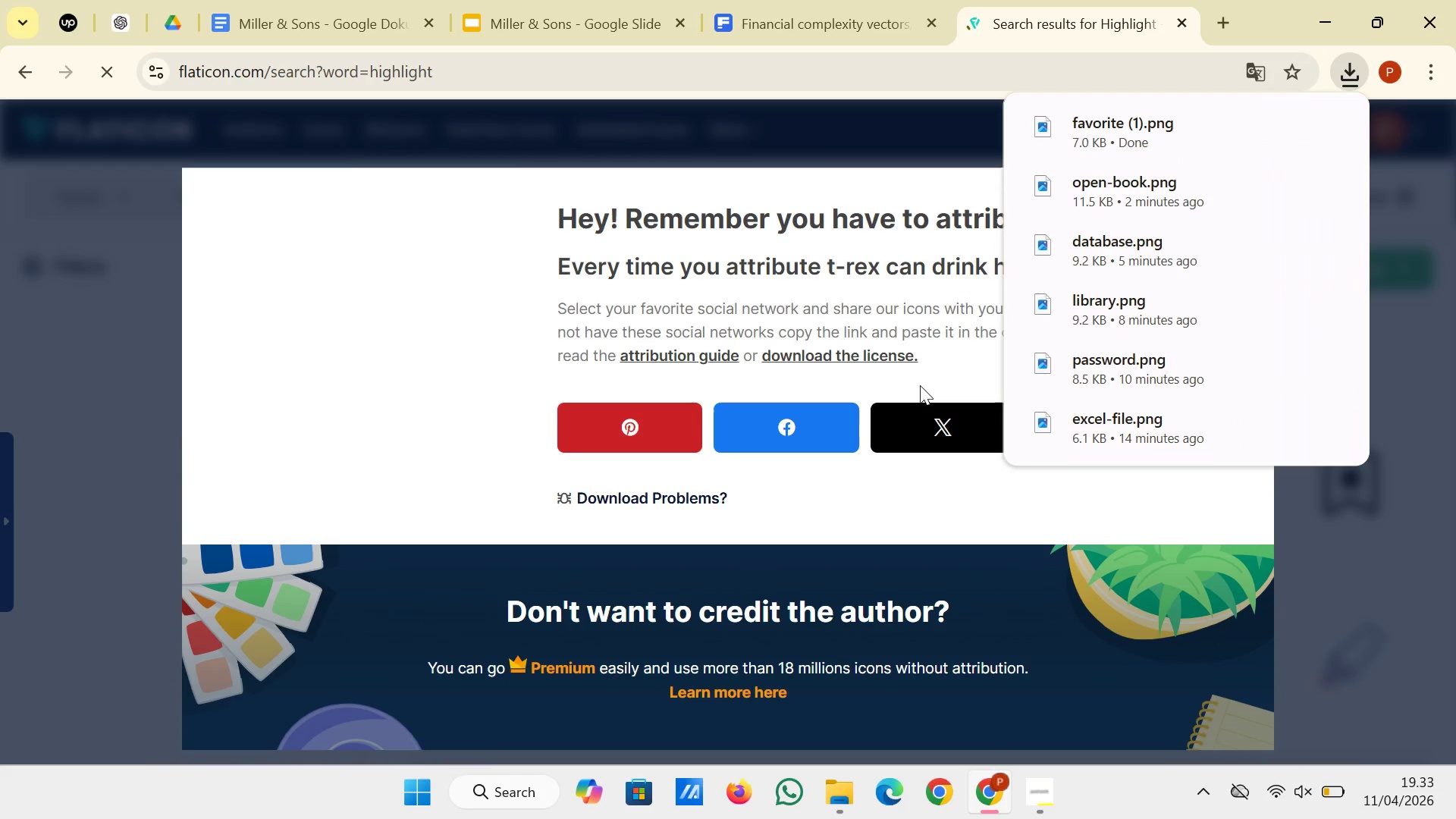 
left_click([540, 0])
 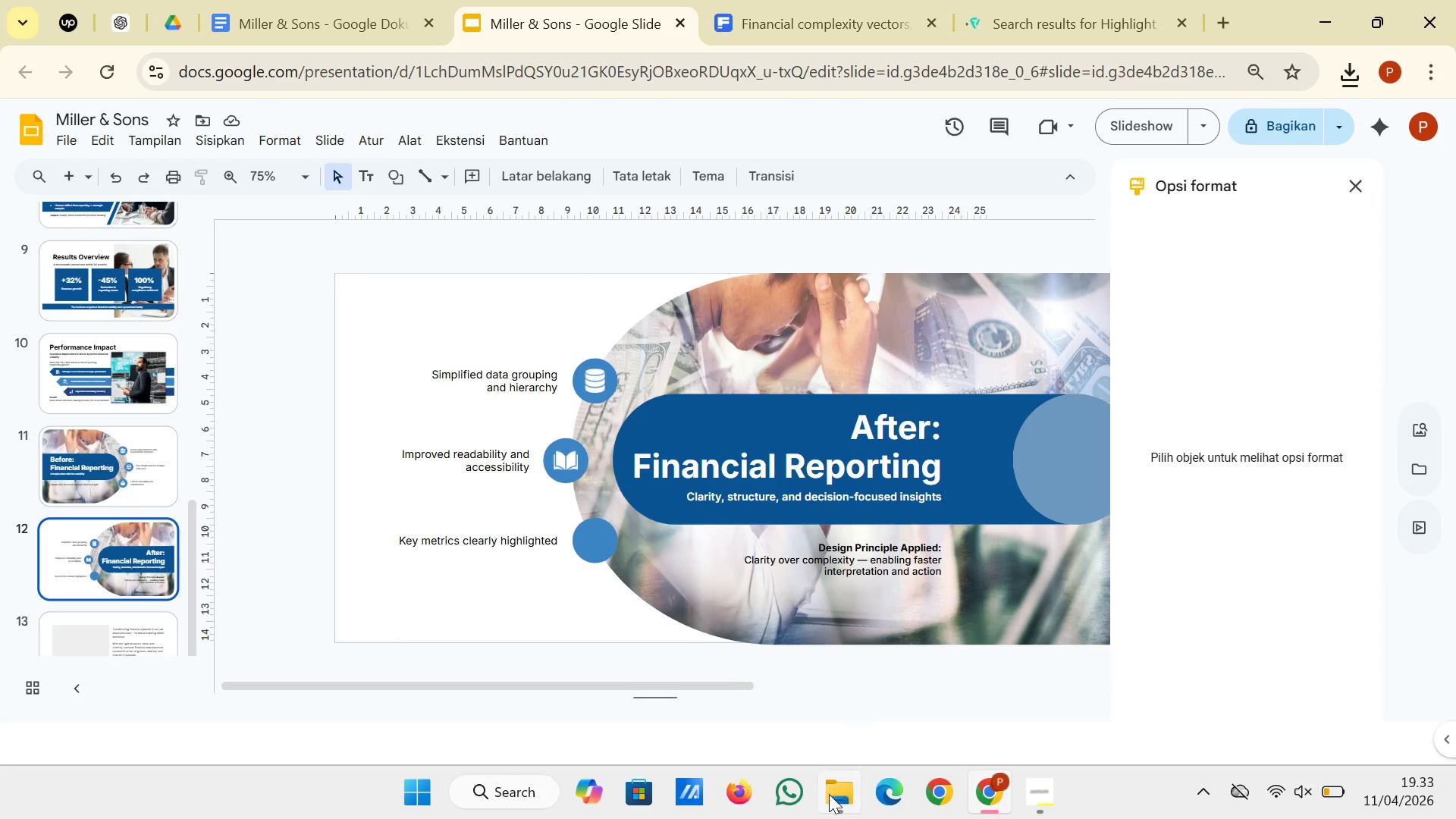 
left_click([830, 796])
 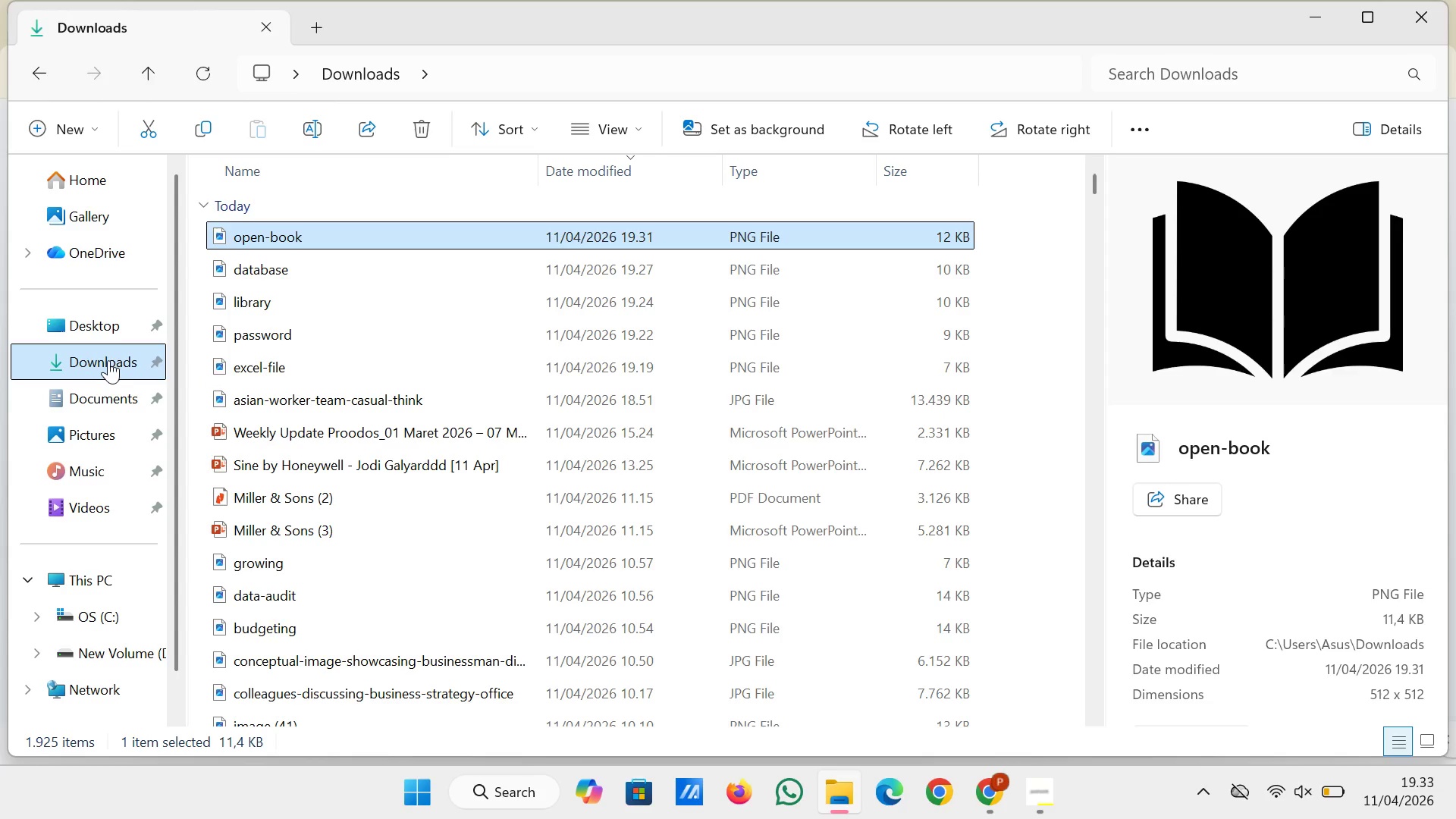 
left_click([108, 360])
 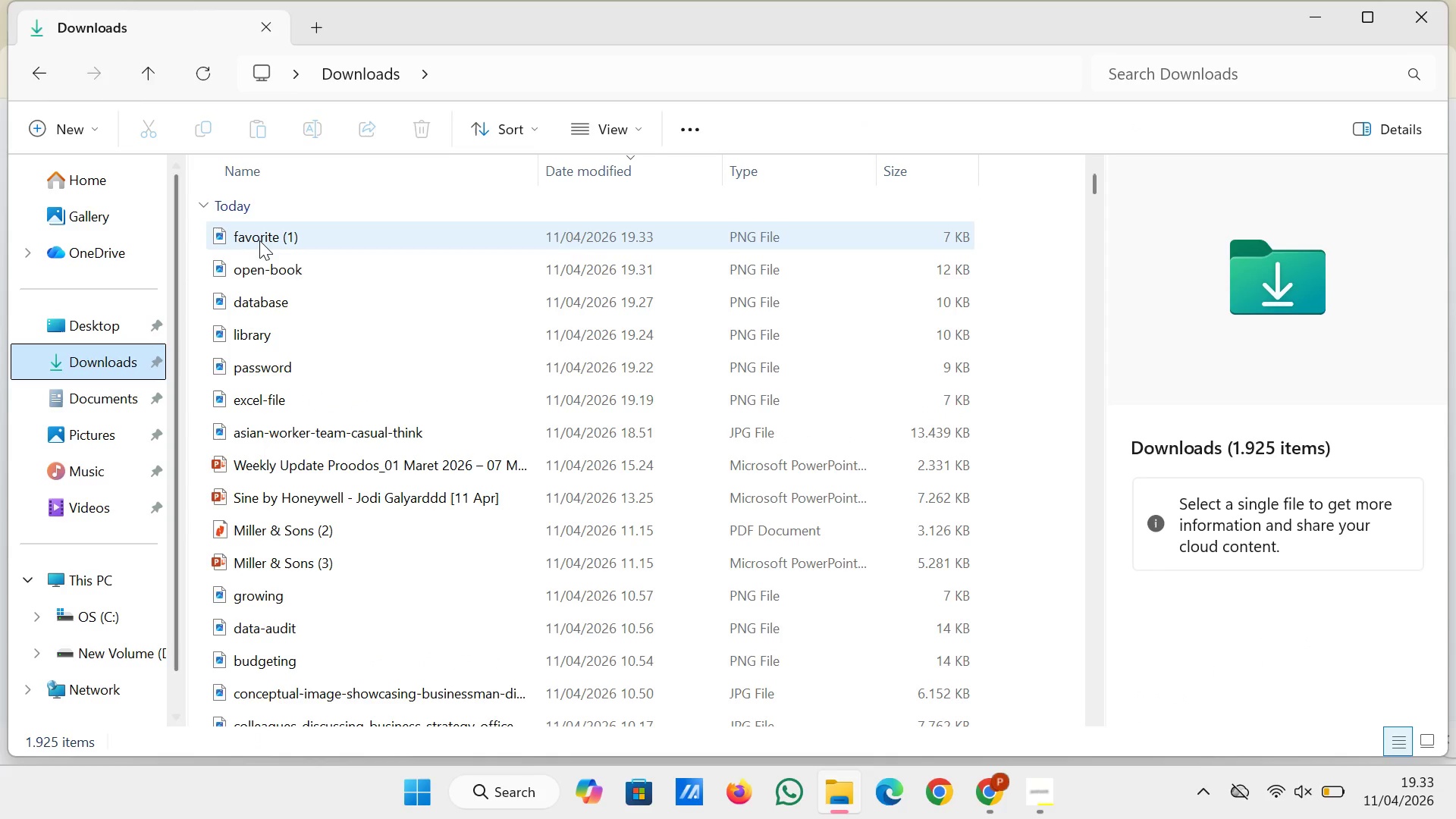 
left_click([261, 237])
 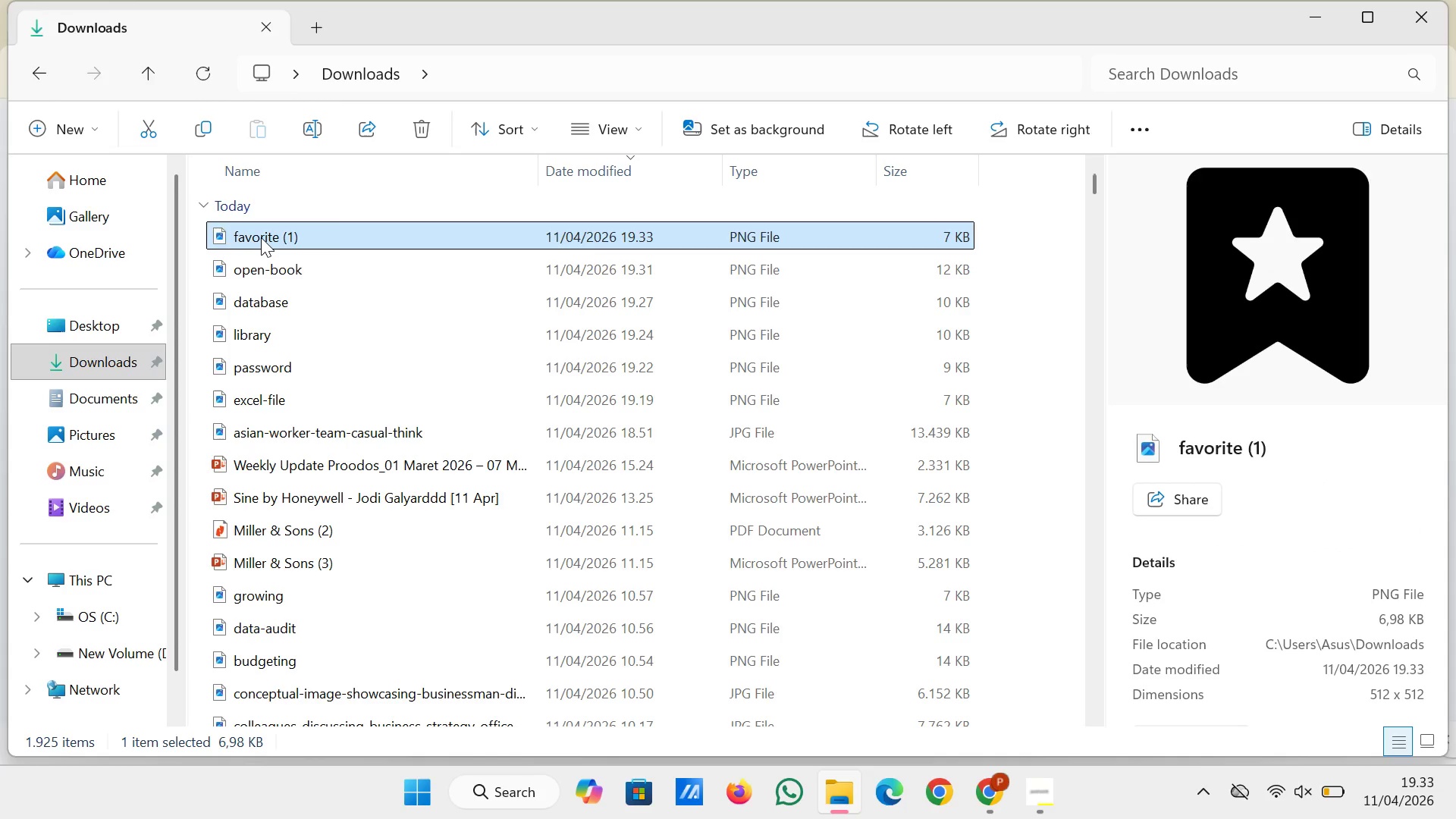 
left_click_drag(start_coordinate=[261, 237], to_coordinate=[281, 582])
 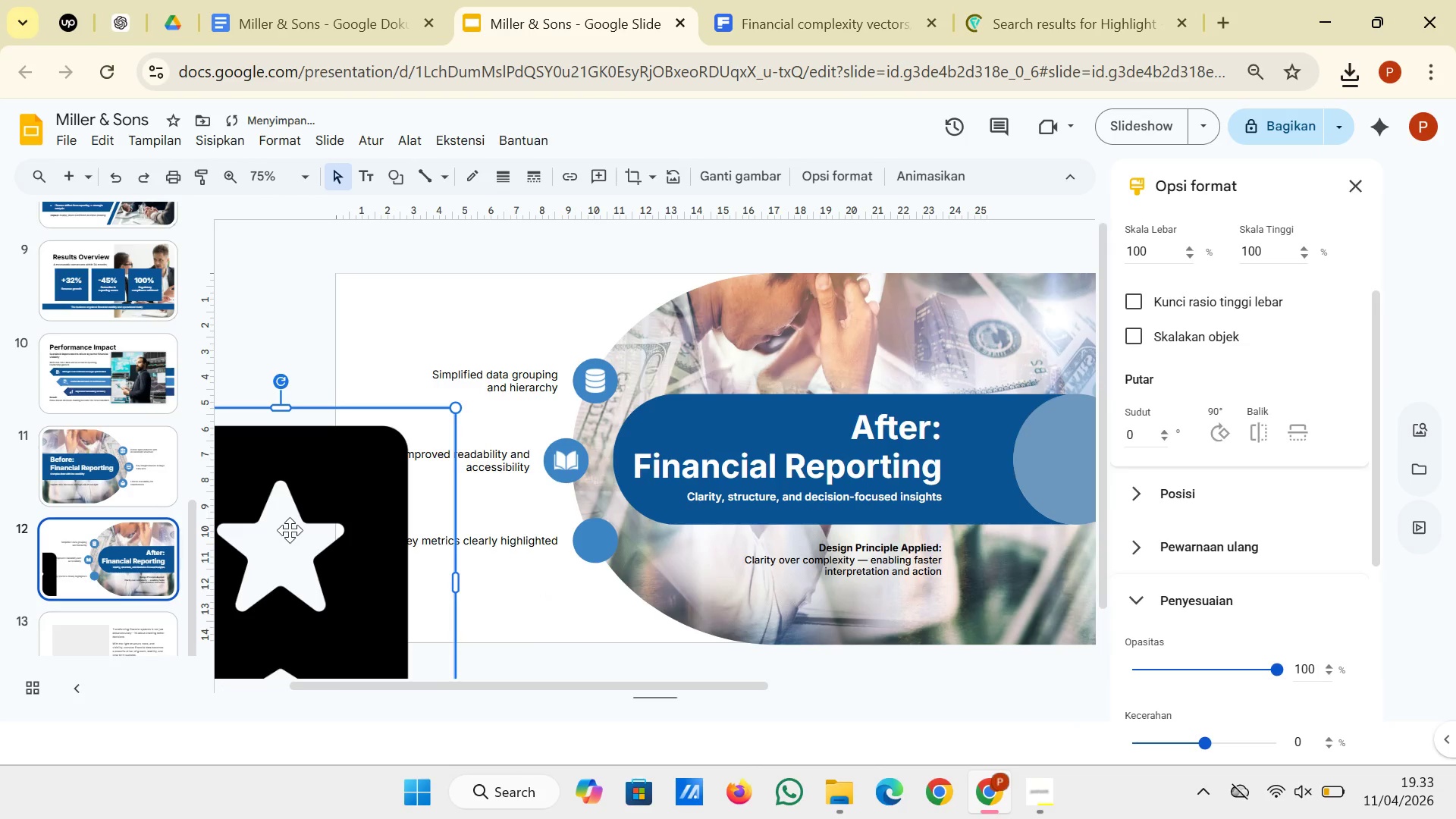 
left_click_drag(start_coordinate=[290, 530], to_coordinate=[406, 511])
 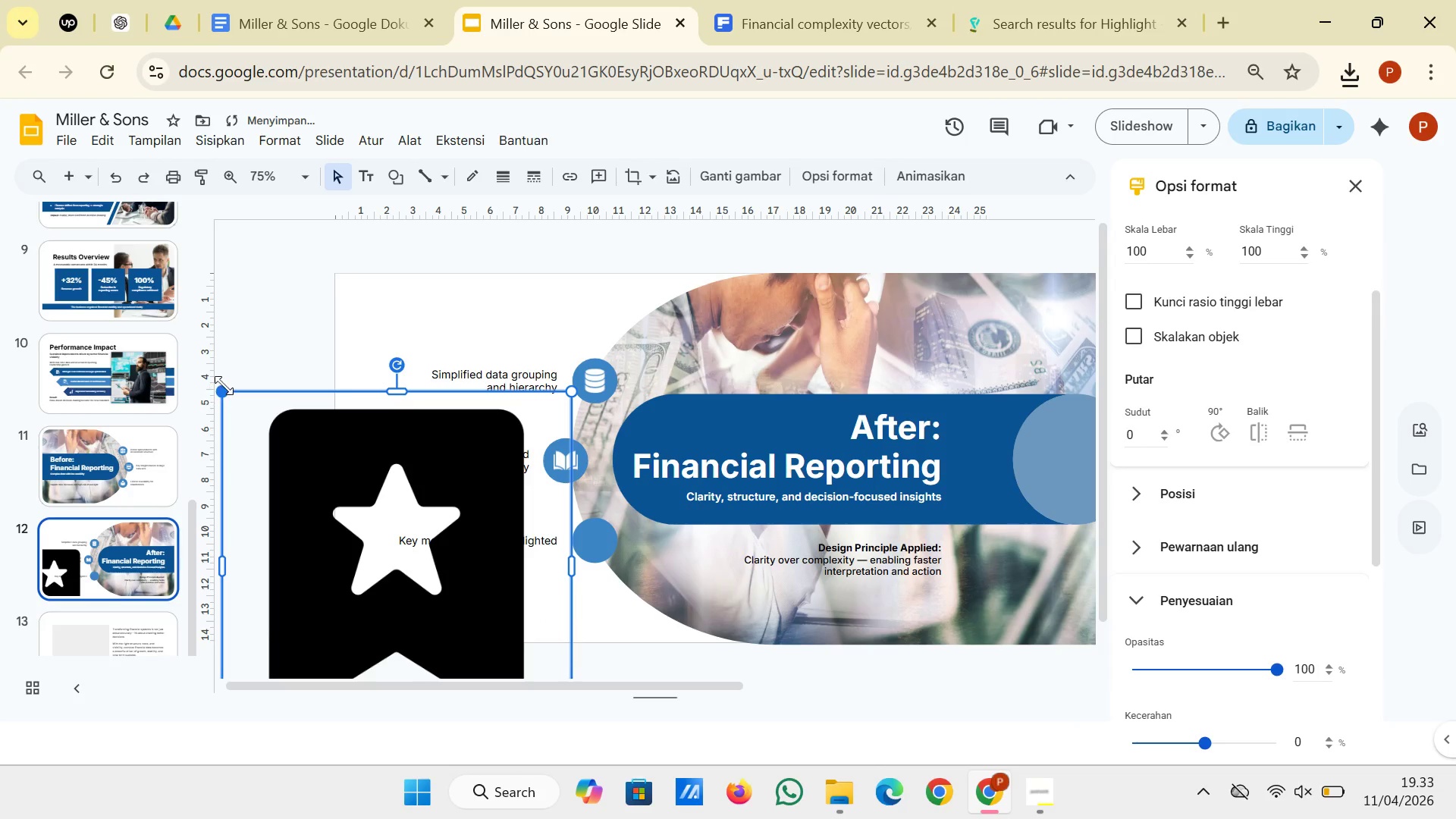 
left_click_drag(start_coordinate=[221, 386], to_coordinate=[498, 607])
 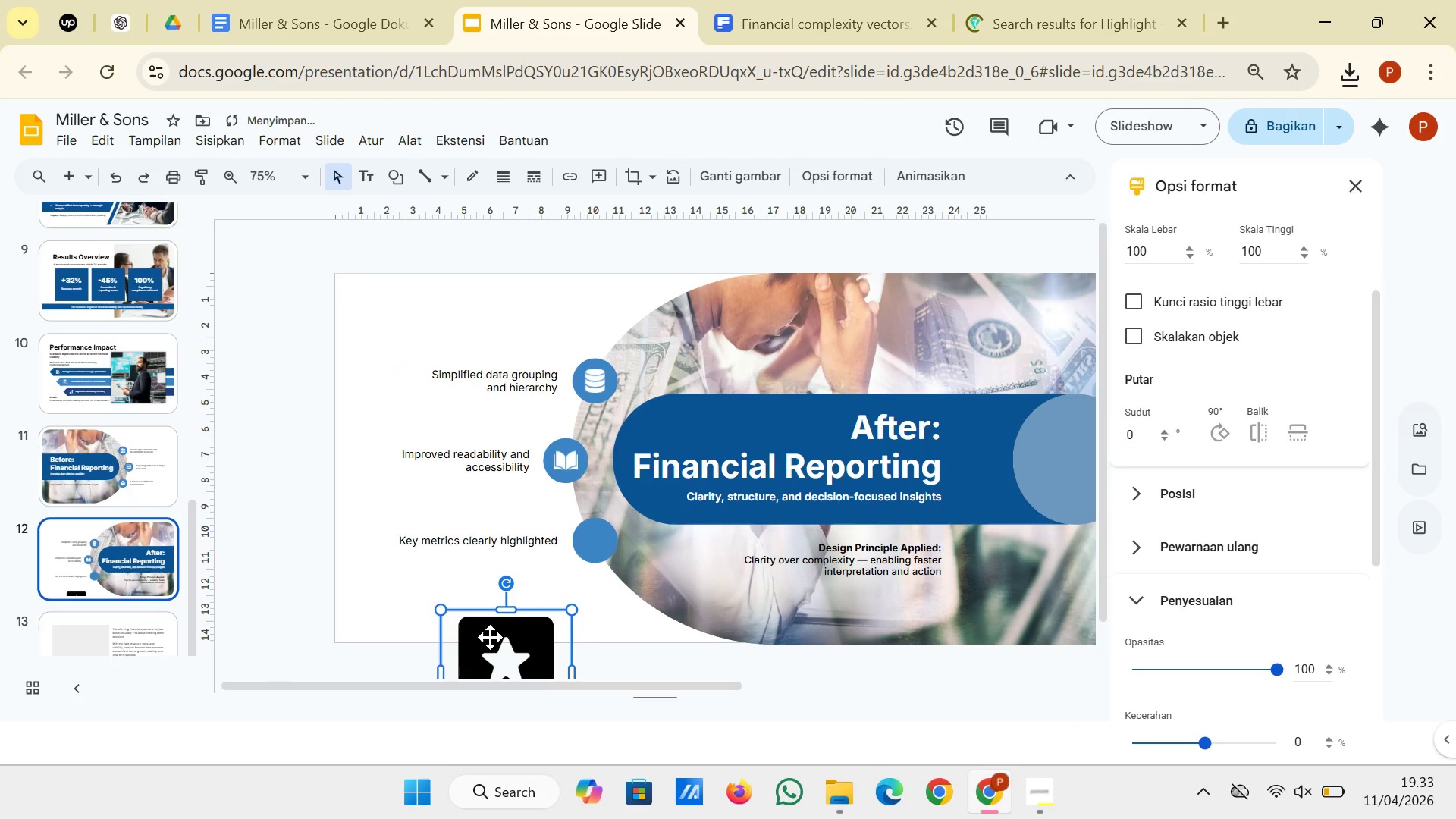 
left_click_drag(start_coordinate=[490, 637], to_coordinate=[524, 554])
 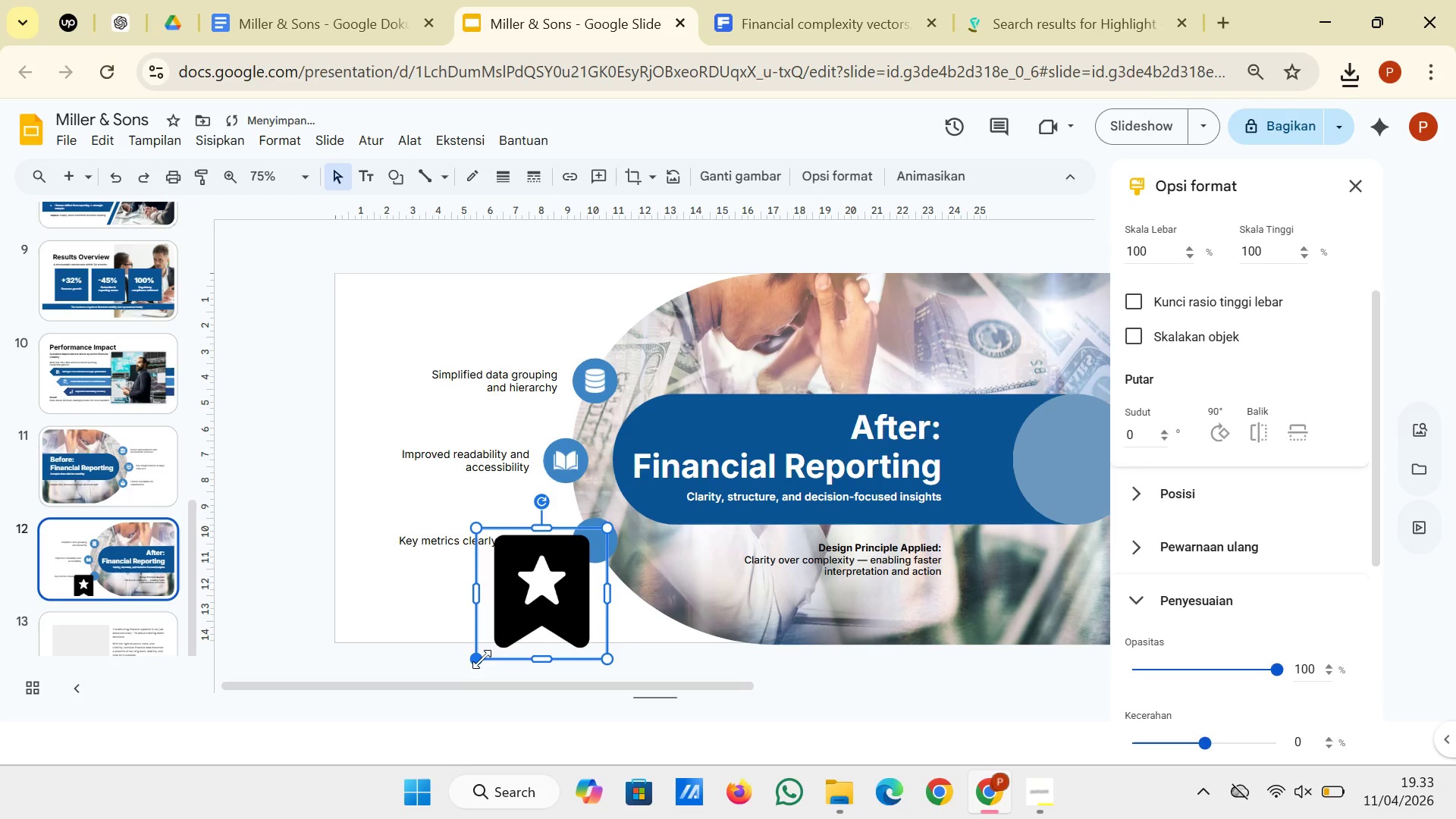 
left_click_drag(start_coordinate=[482, 659], to_coordinate=[583, 552])
 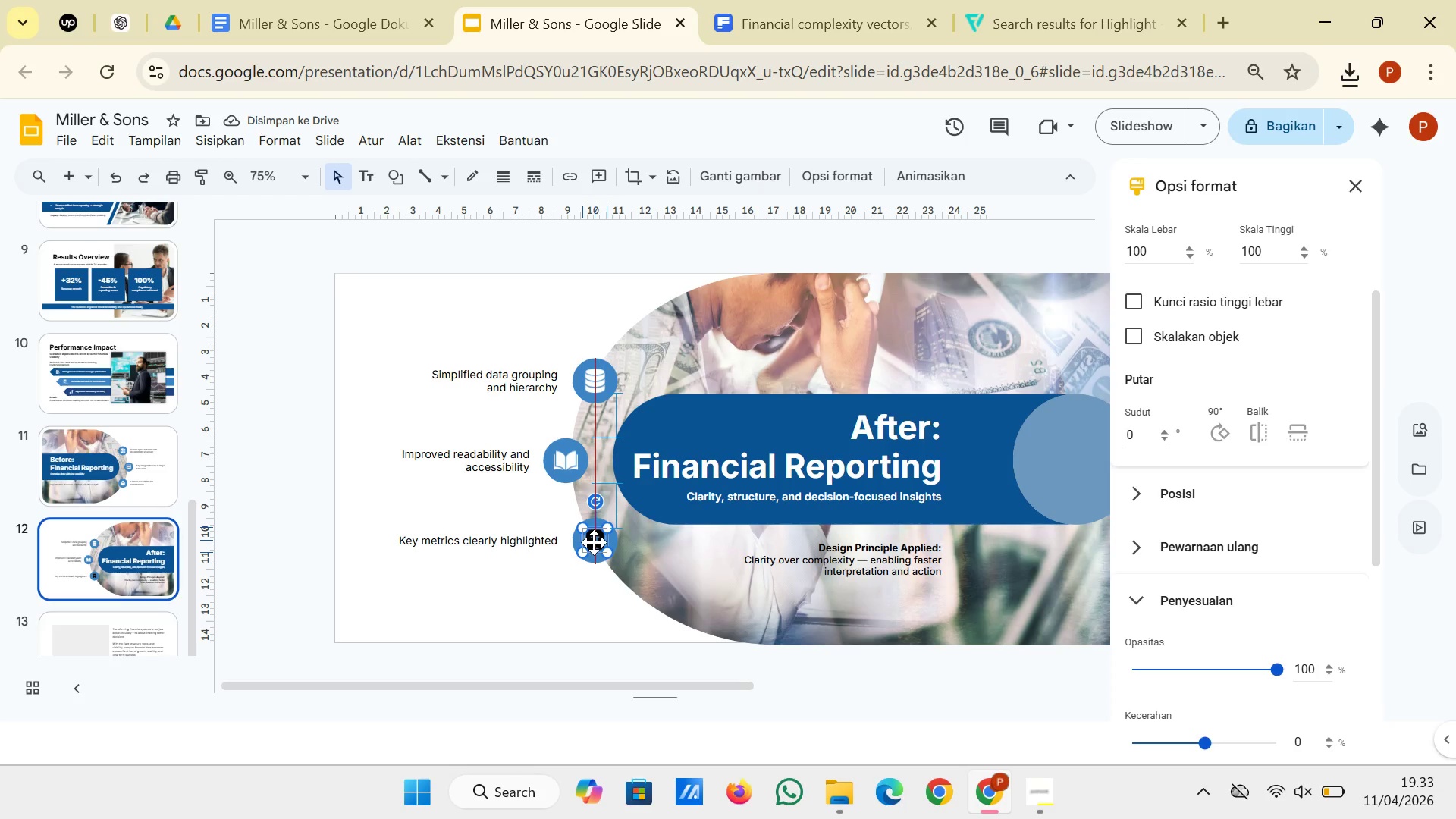 
wait(9.0)
 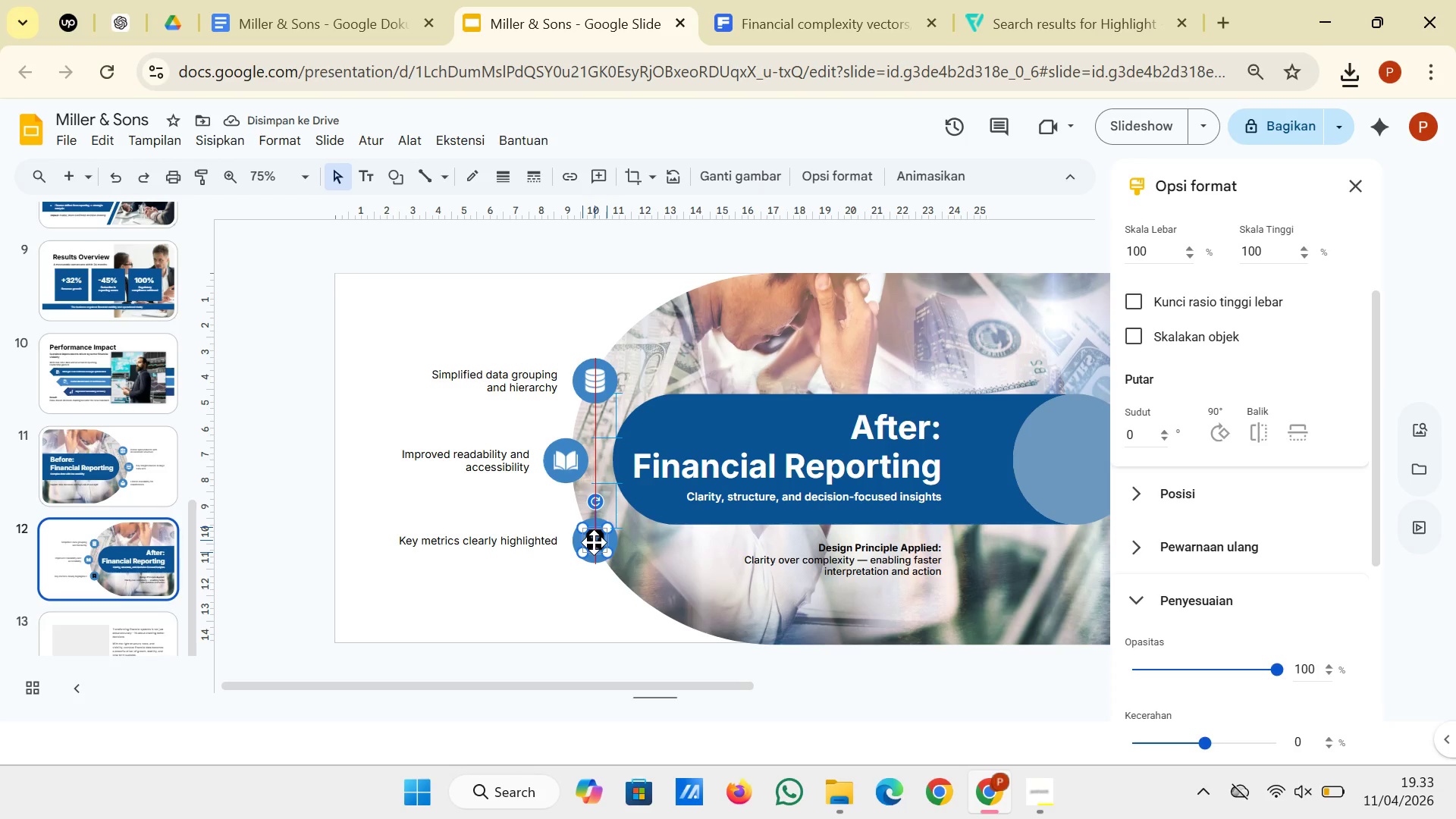 
left_click([548, 607])
 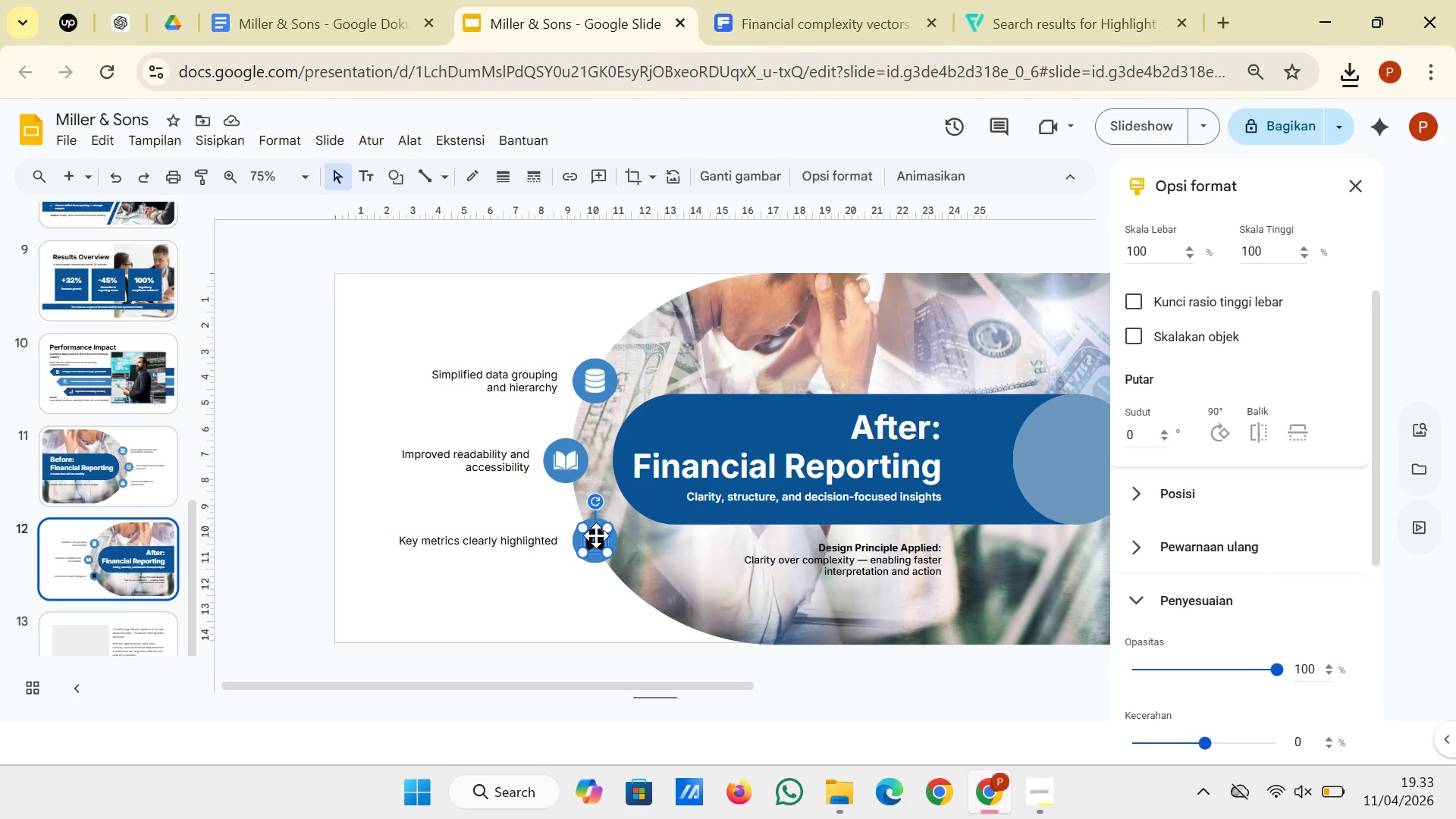 
hold_key(key=ControlLeft, duration=0.92)
scroll: coordinate [596, 535], scroll_direction: up, amount: 5.0
 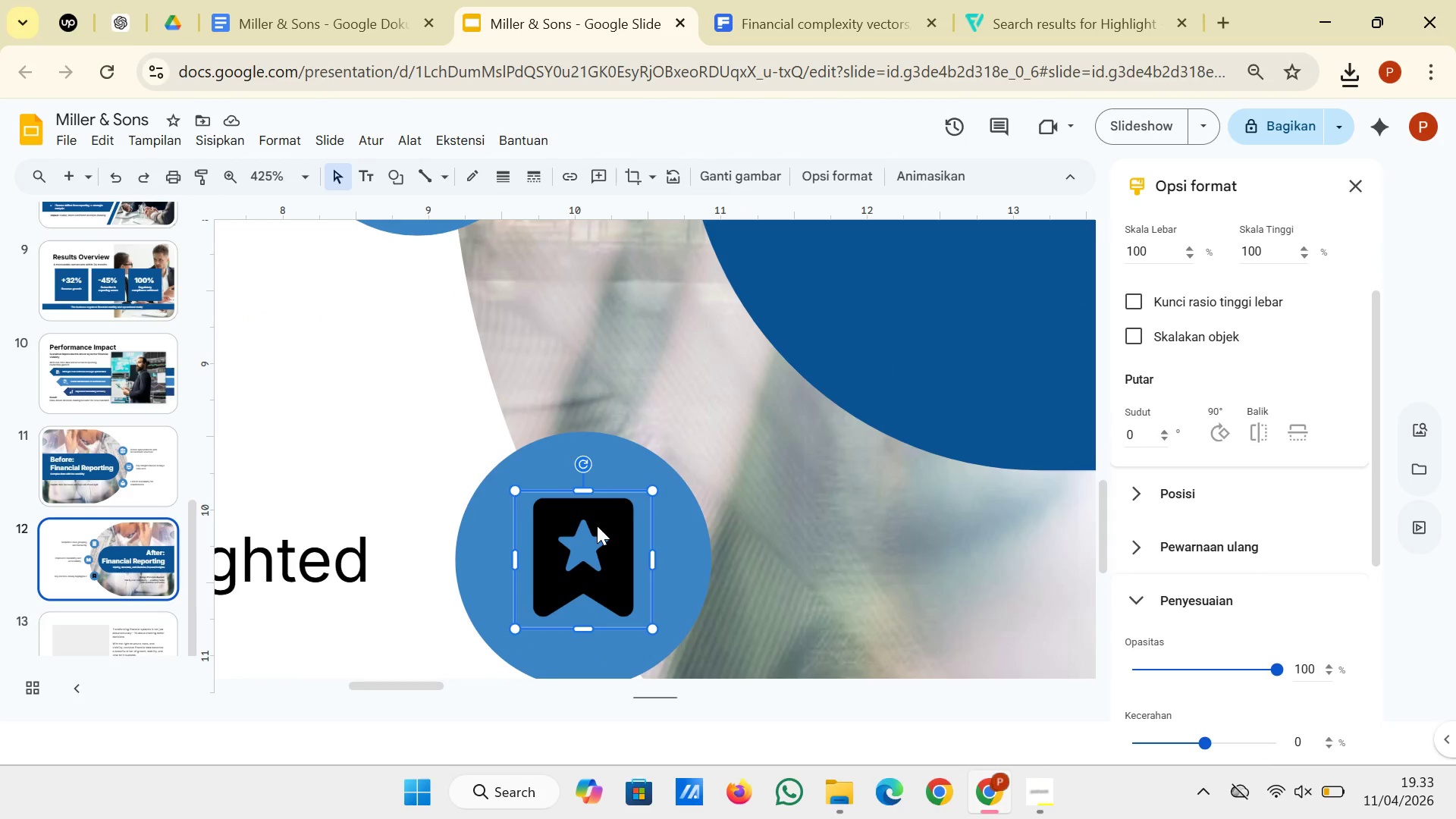 
left_click_drag(start_coordinate=[588, 526], to_coordinate=[585, 536])
 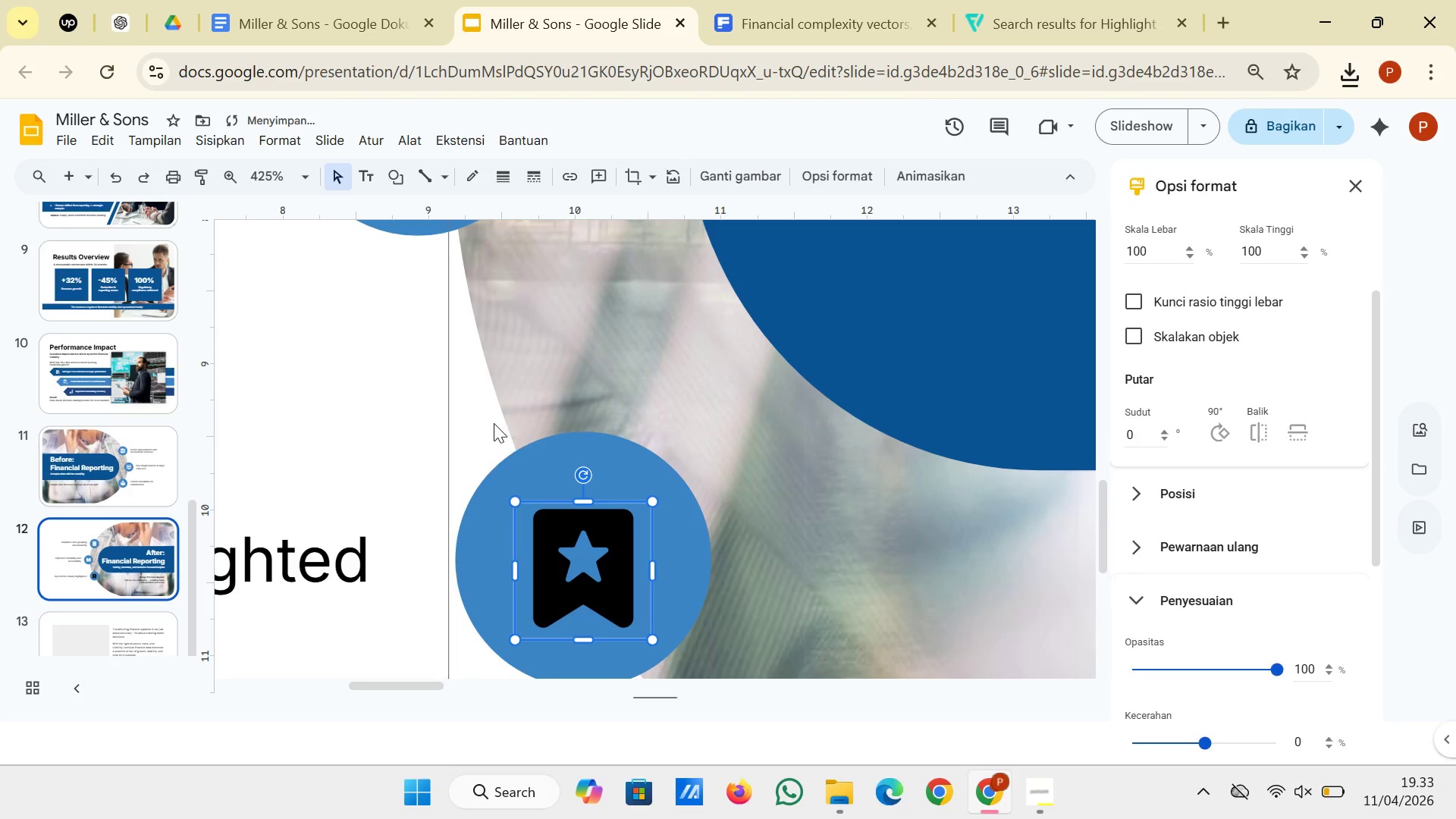 
left_click([488, 416])
 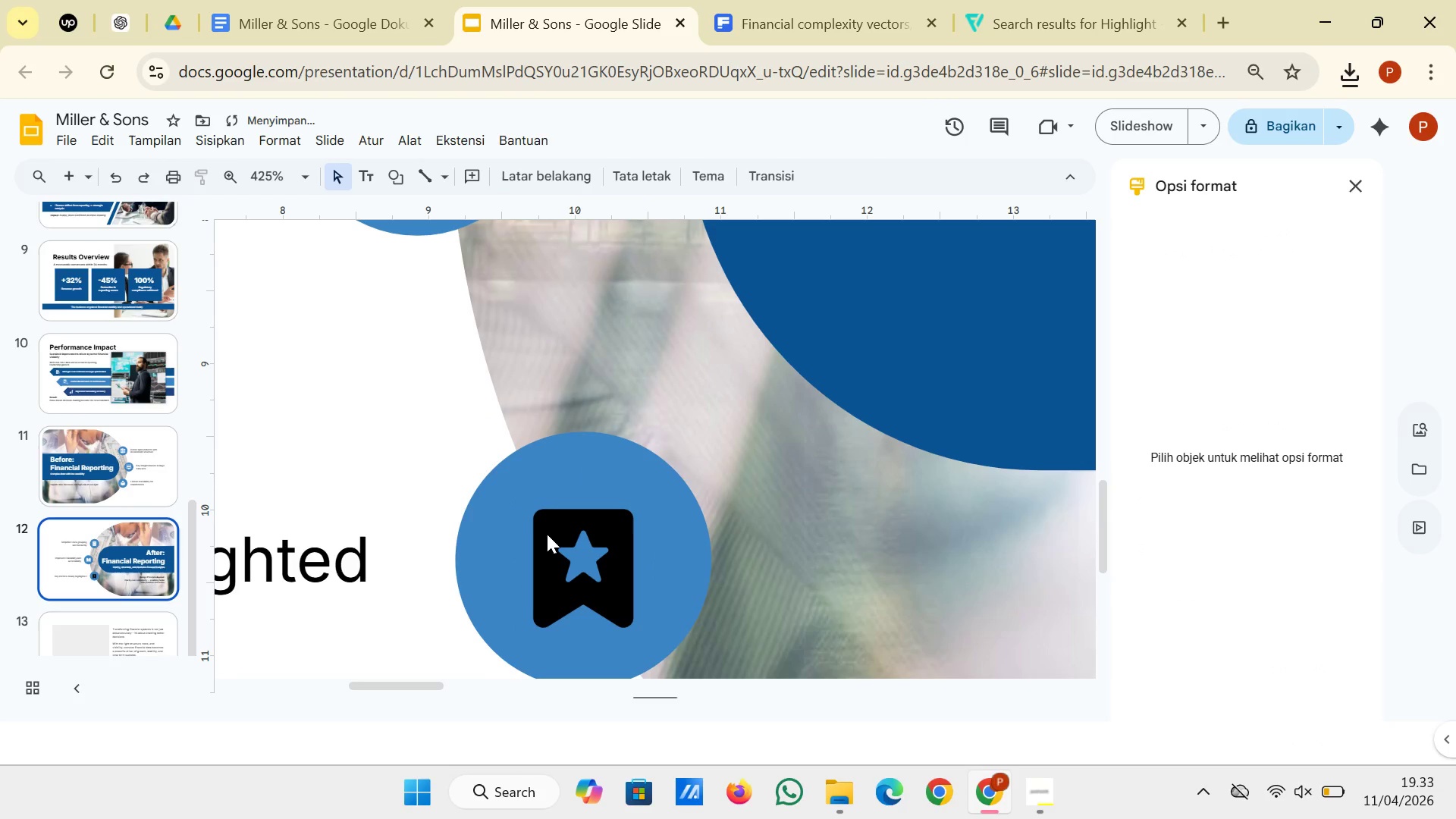 
left_click([547, 534])
 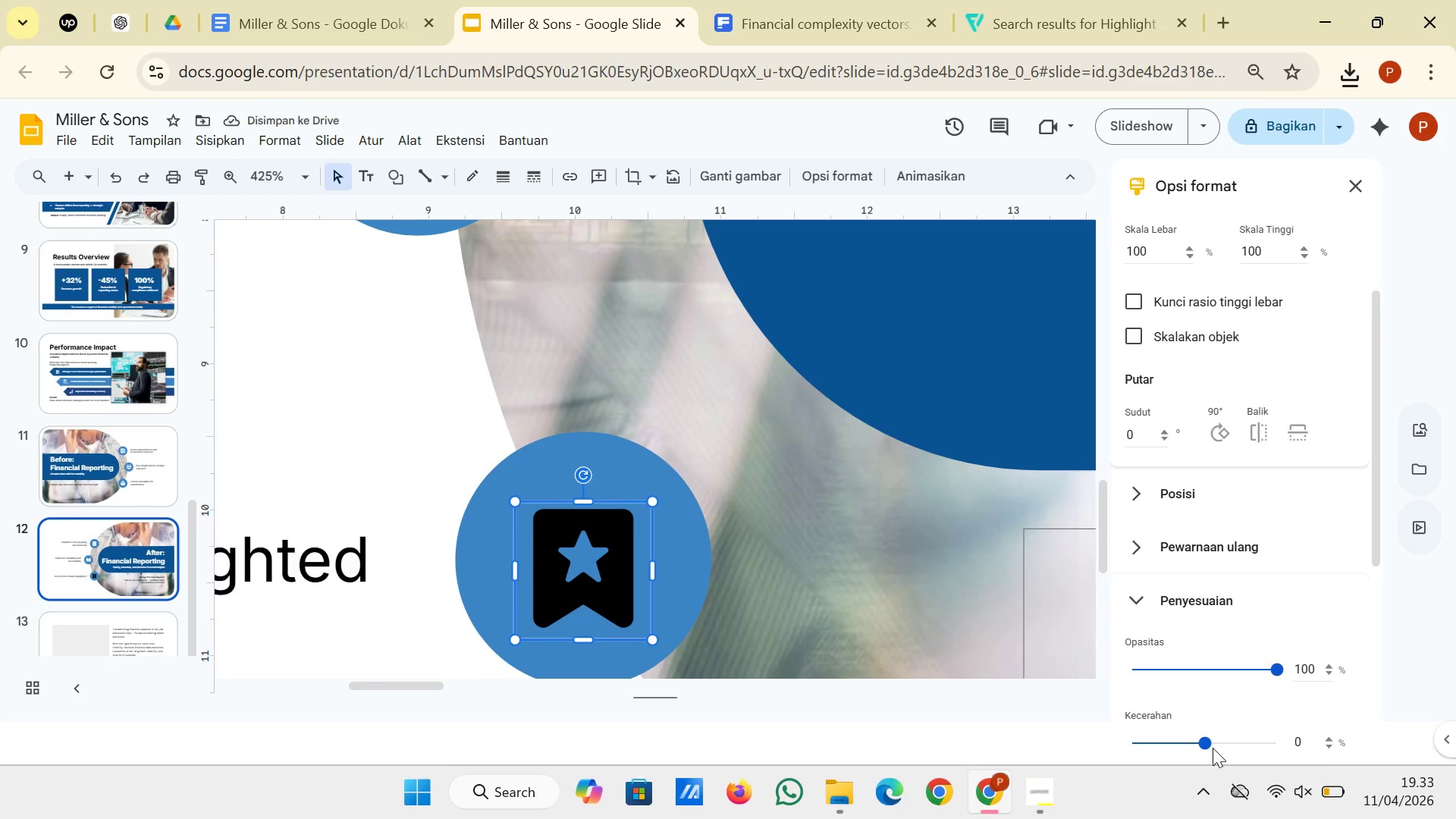 
left_click_drag(start_coordinate=[1210, 746], to_coordinate=[1304, 715])
 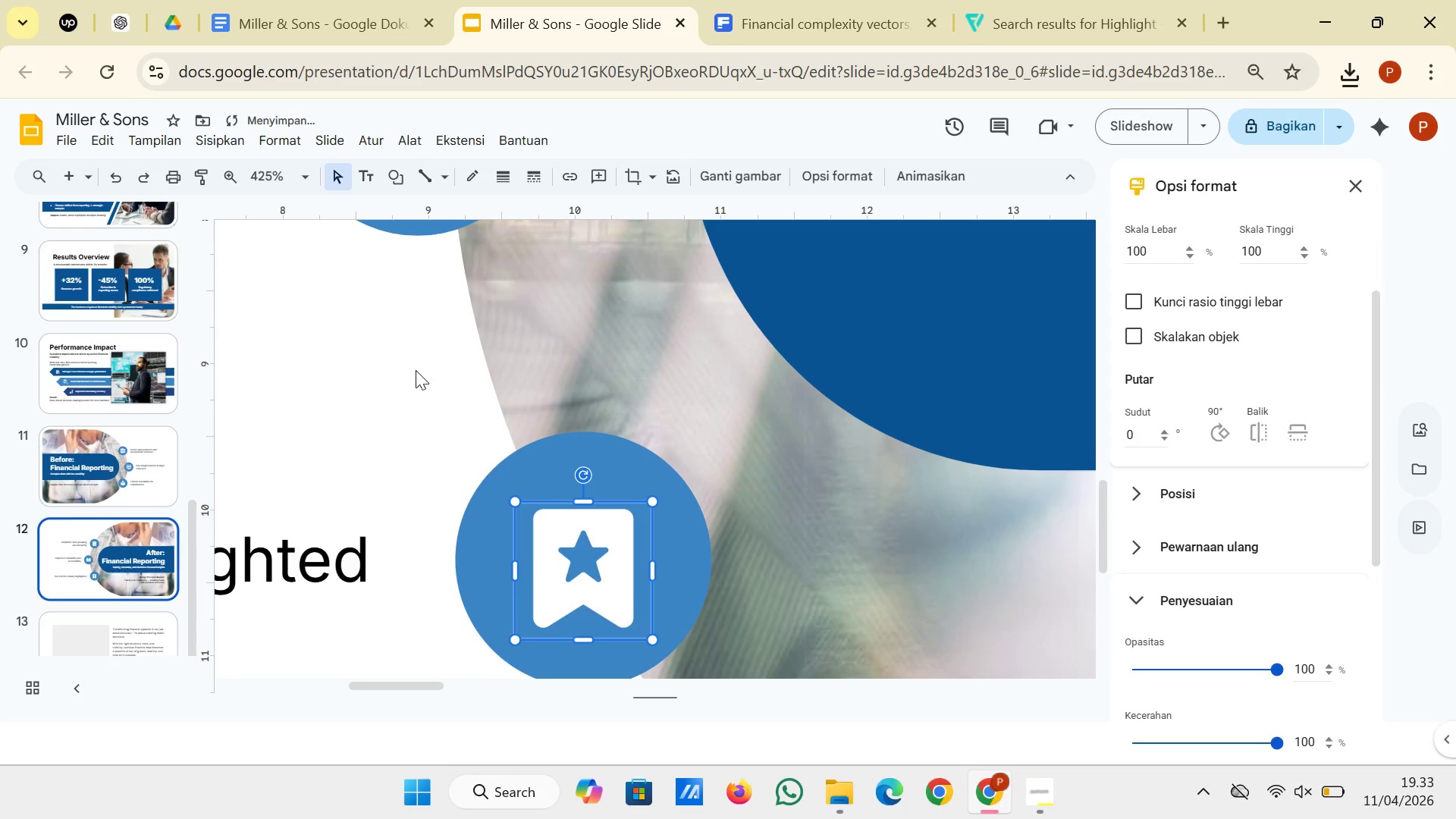 
left_click([416, 370])
 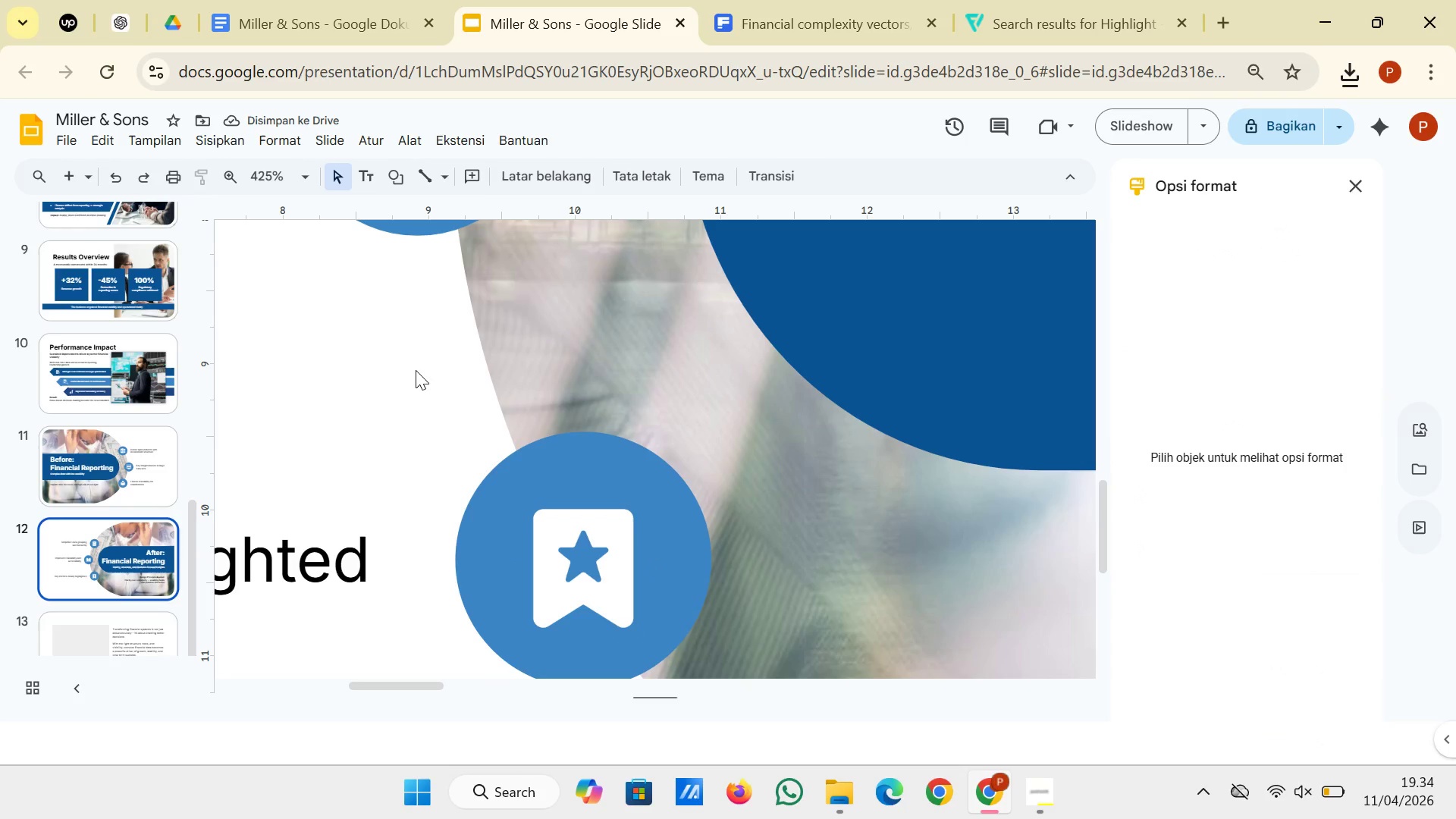 
hold_key(key=ControlLeft, duration=1.72)
scroll: coordinate [416, 370], scroll_direction: down, amount: 6.0
 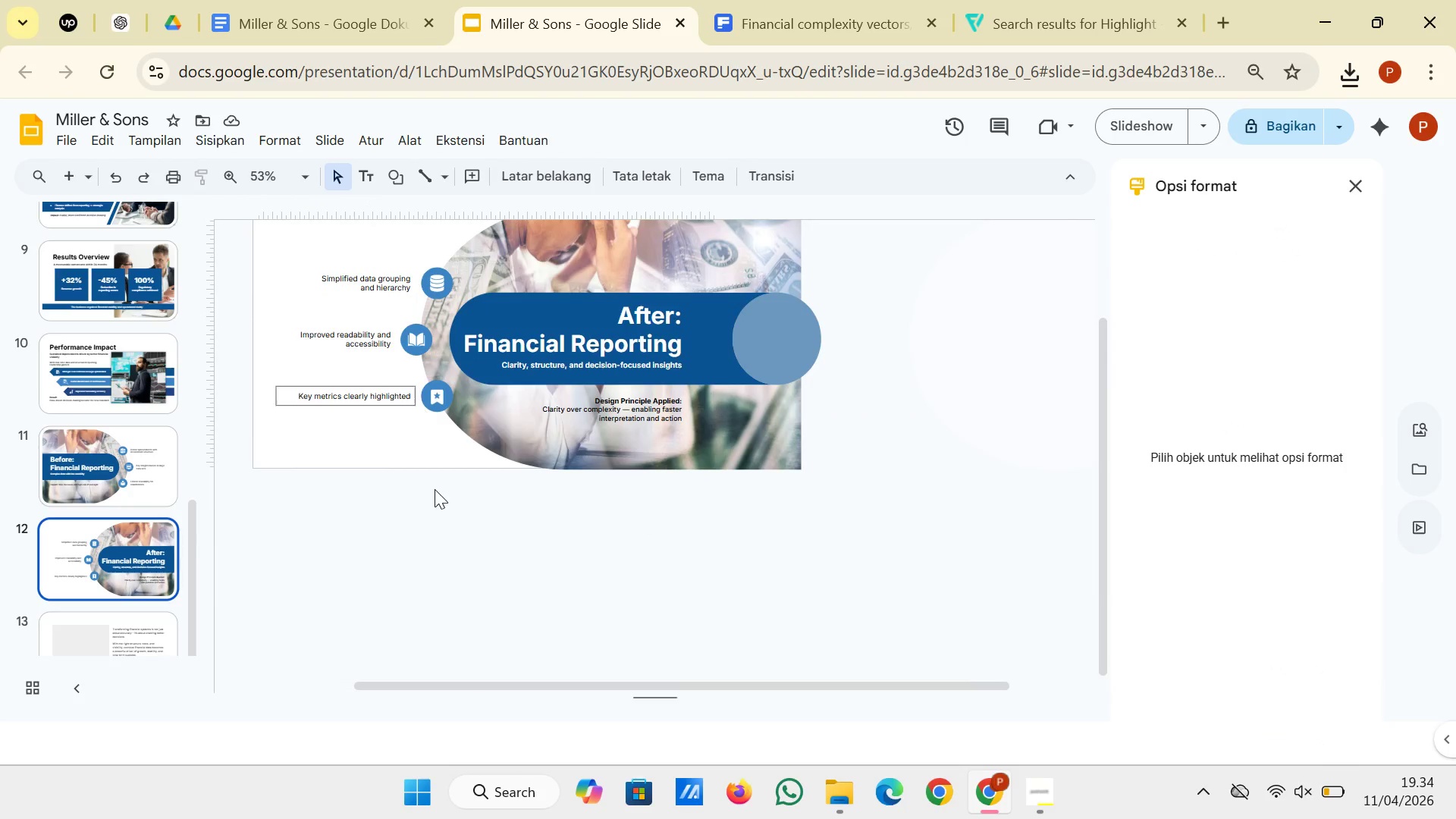 
scroll: coordinate [435, 489], scroll_direction: up, amount: 2.0
 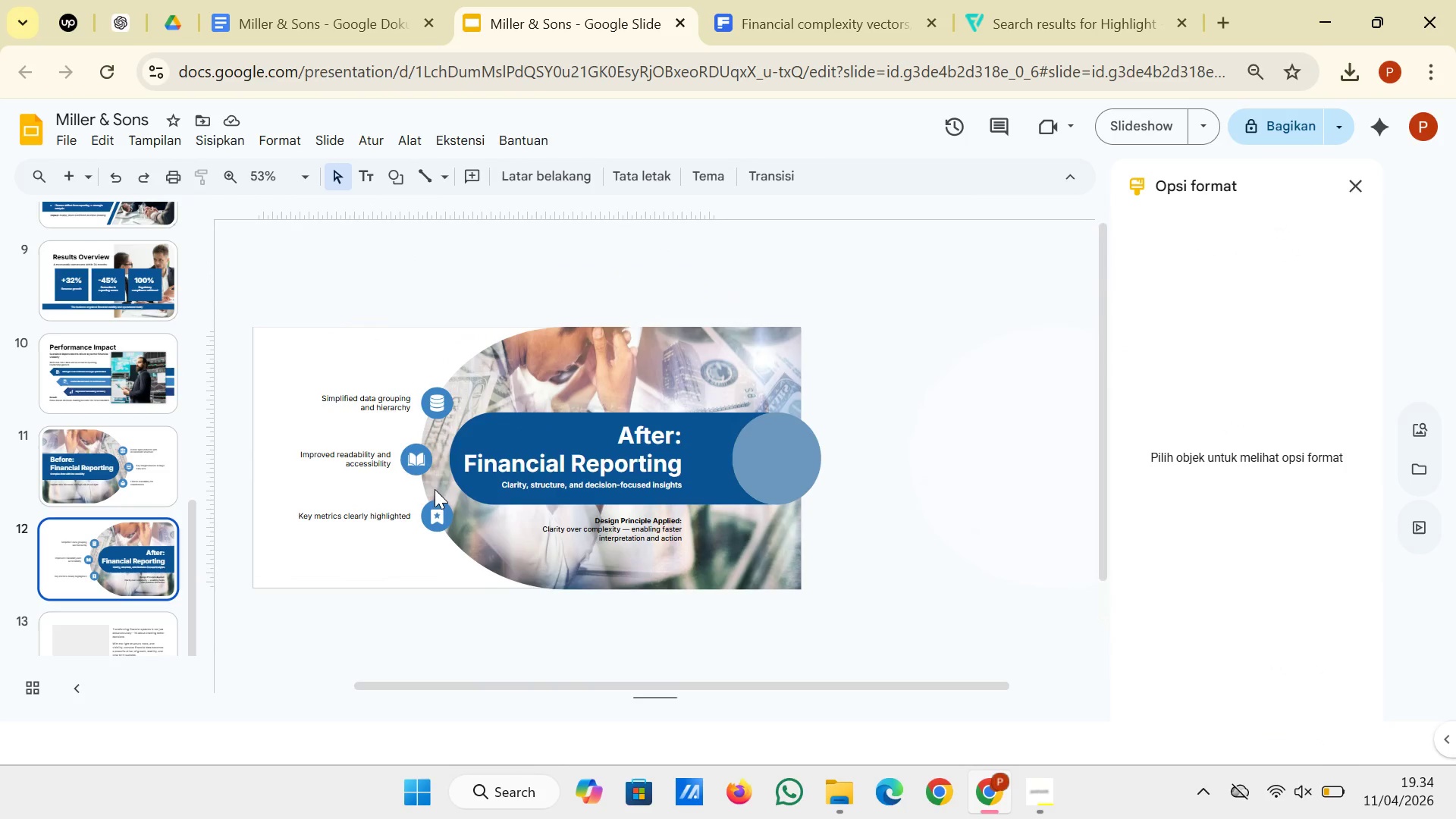 
hold_key(key=ControlLeft, duration=0.91)
scroll: coordinate [435, 489], scroll_direction: up, amount: 1.0
 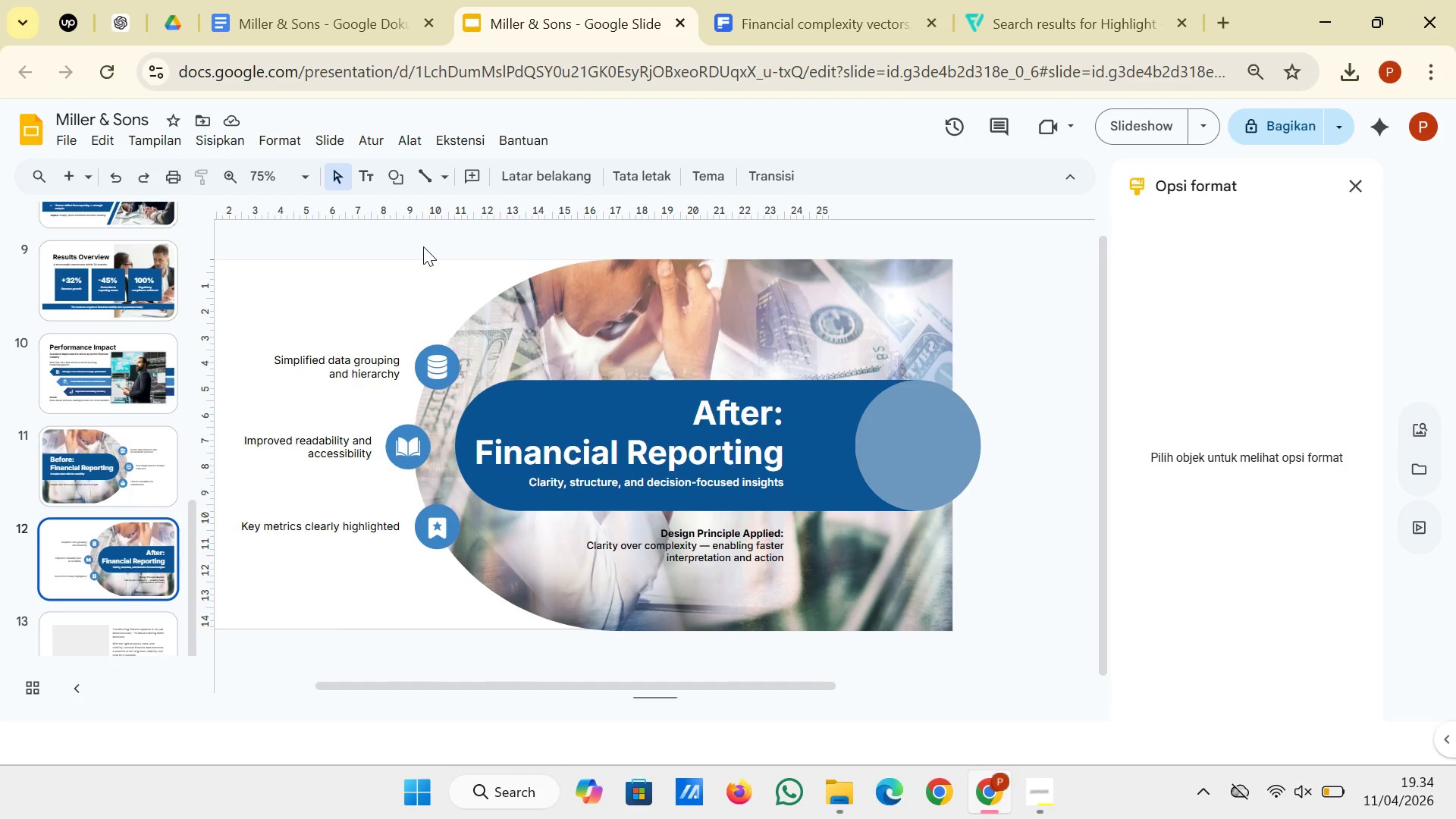 
wait(16.15)
 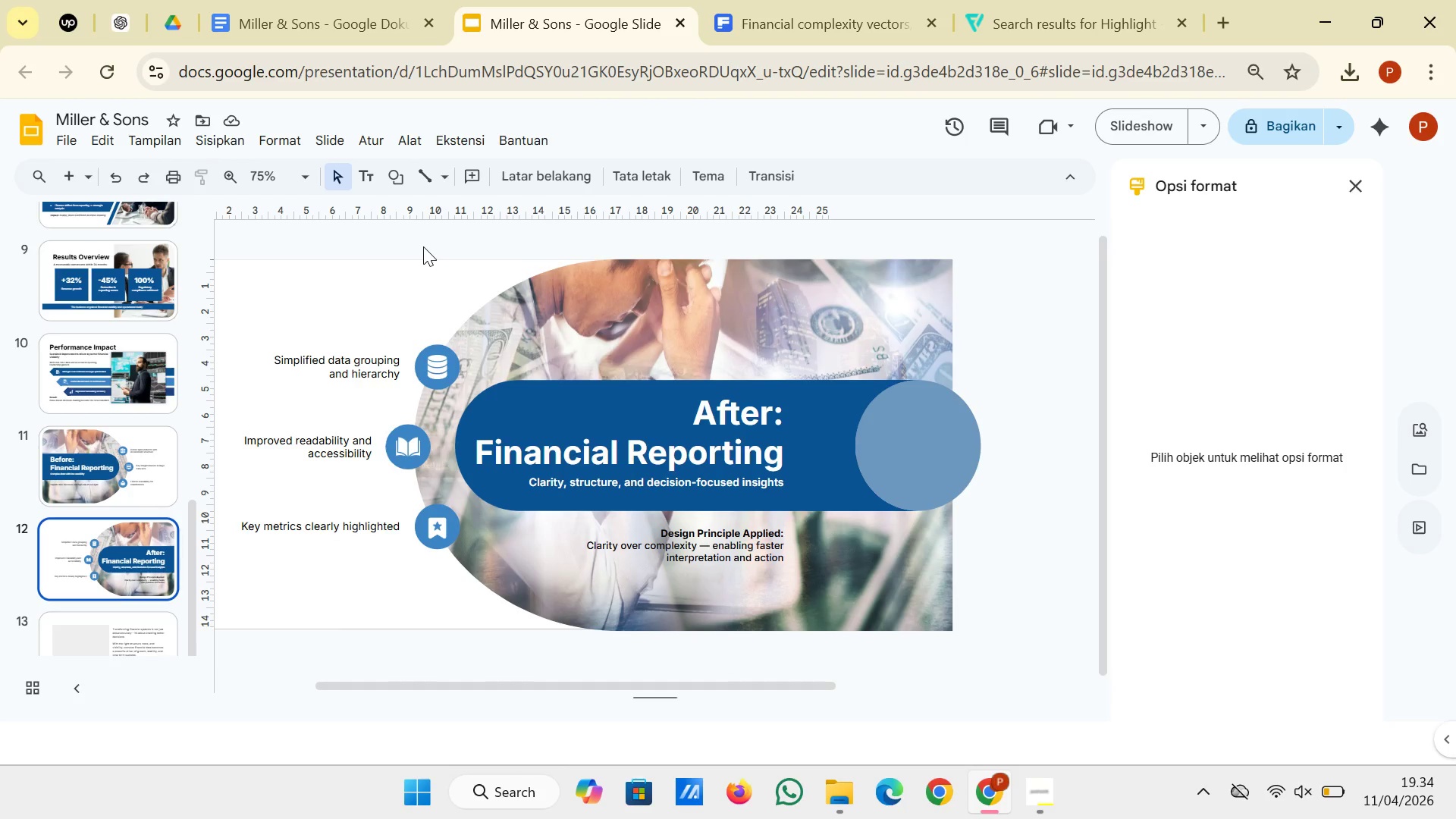 
left_click([86, 456])
 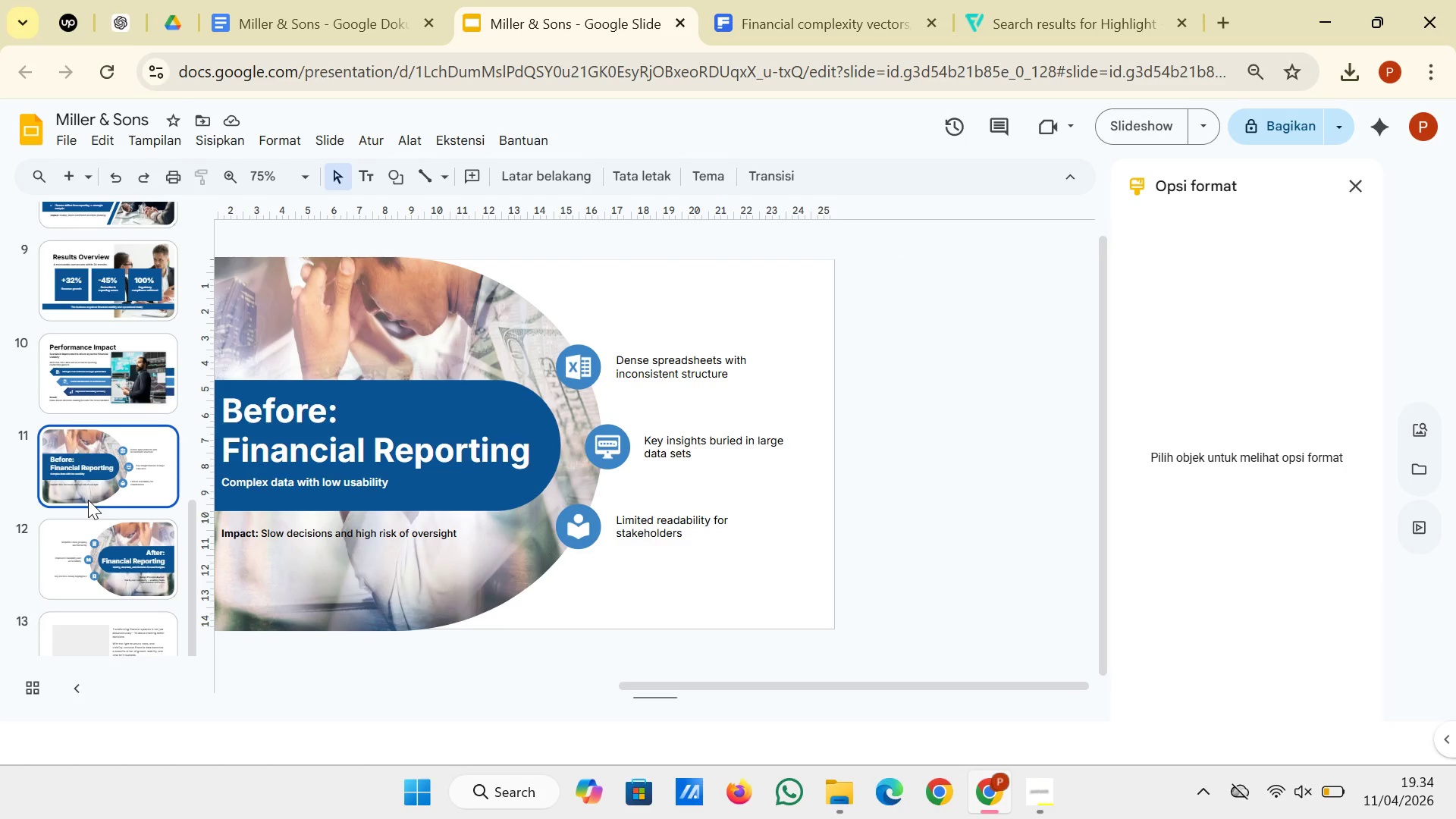 
left_click([107, 551])
 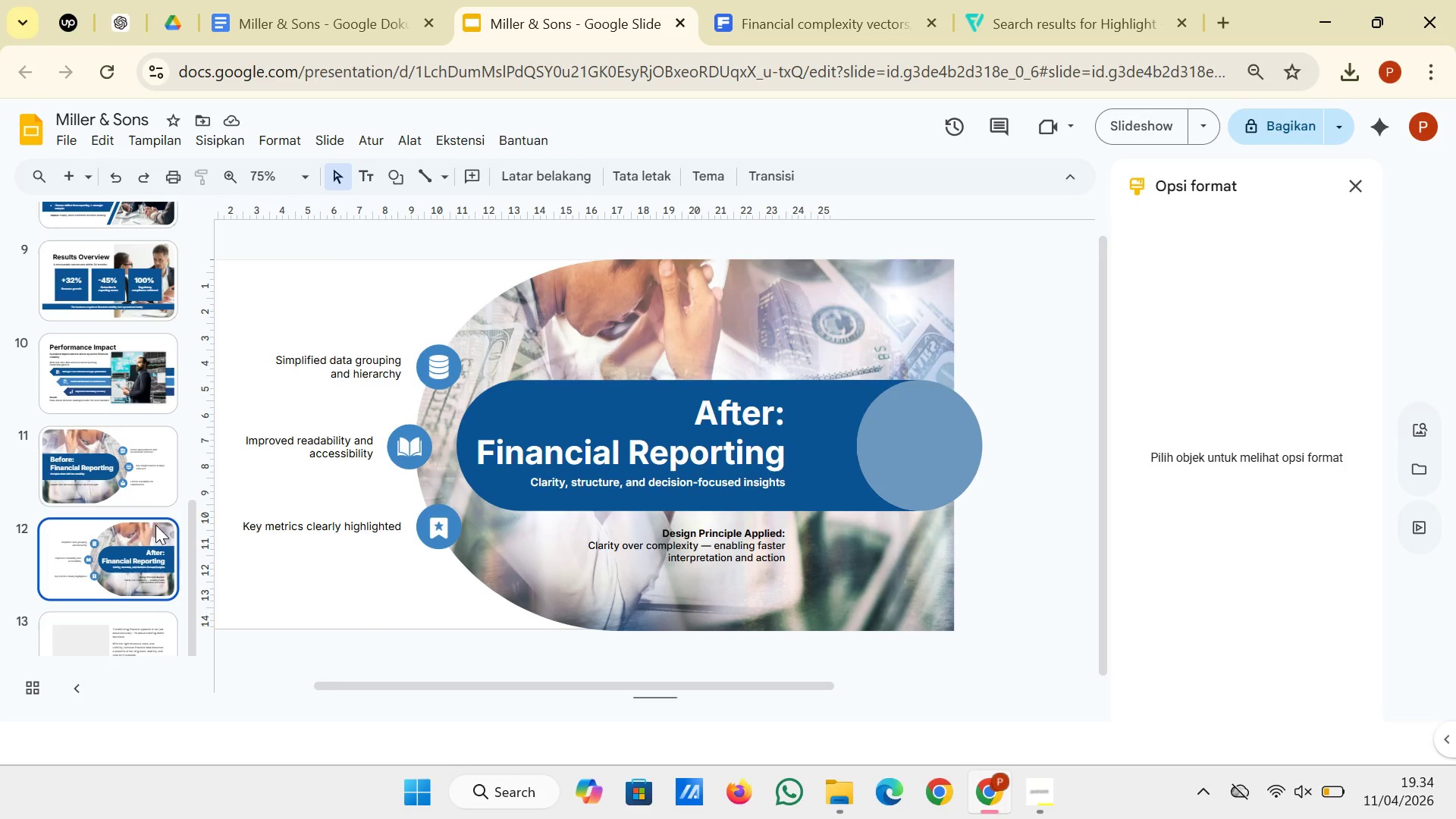 
left_click([1148, 139])
 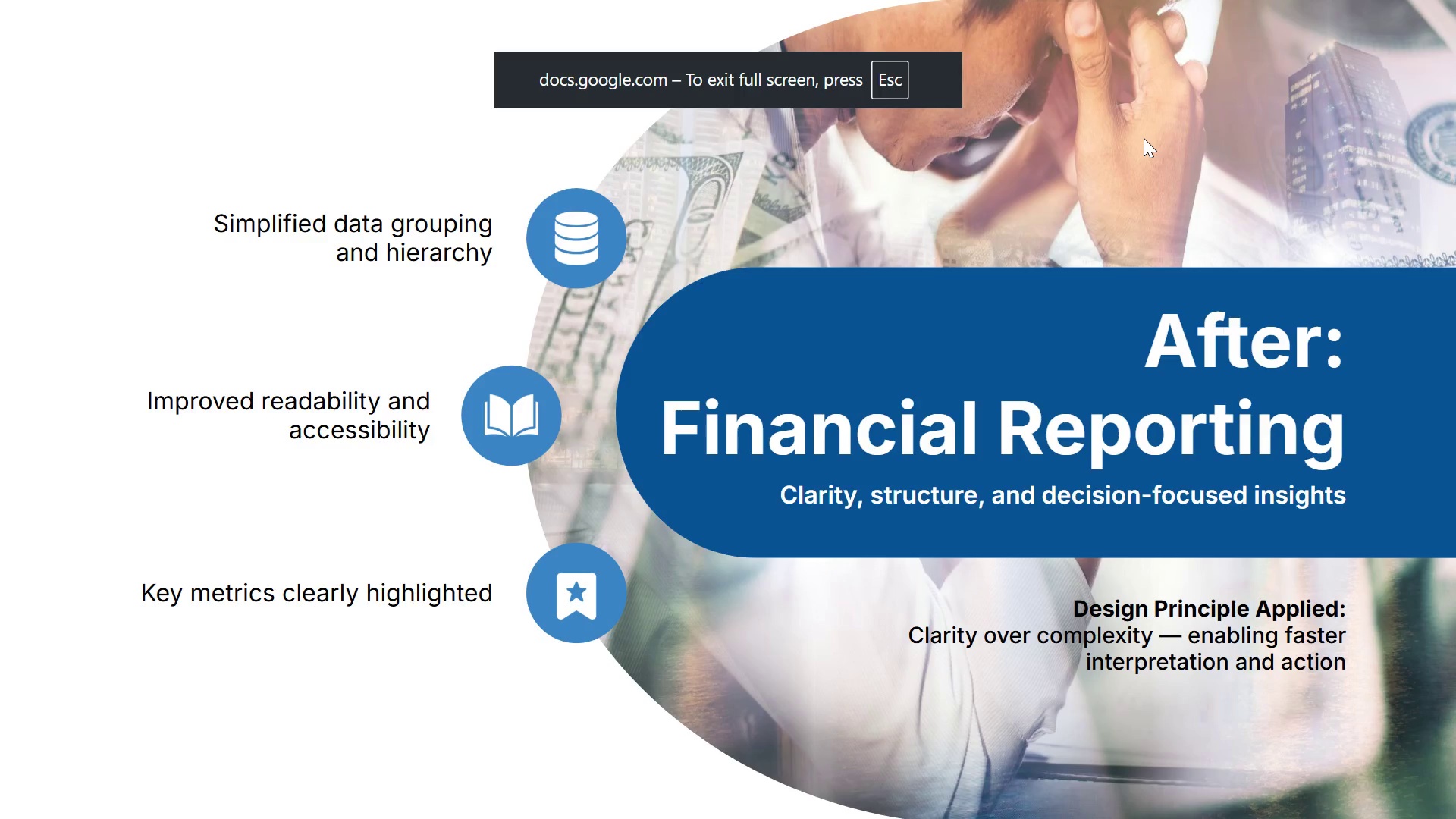 
key(ArrowRight)
 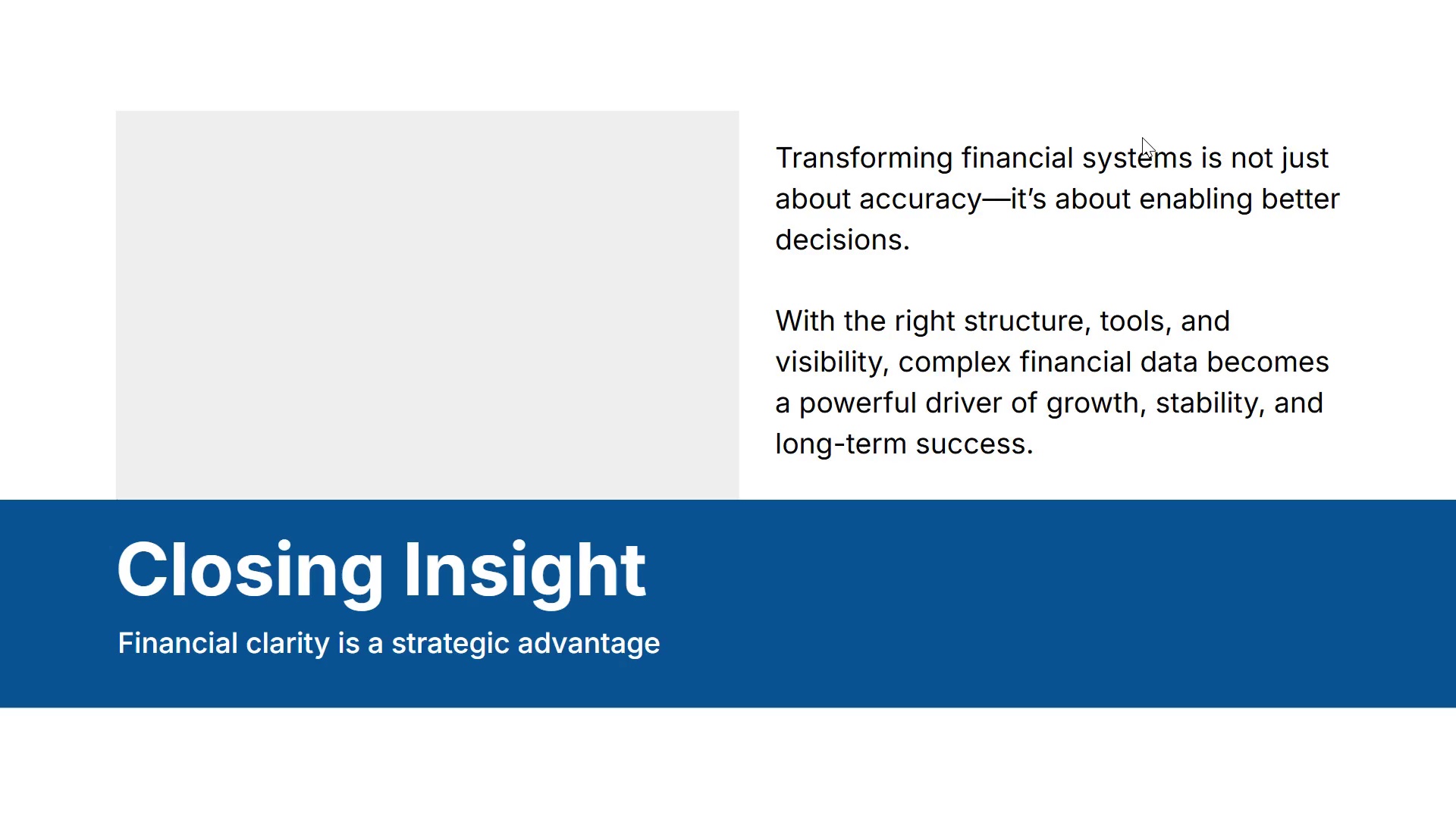 
key(ArrowLeft)
 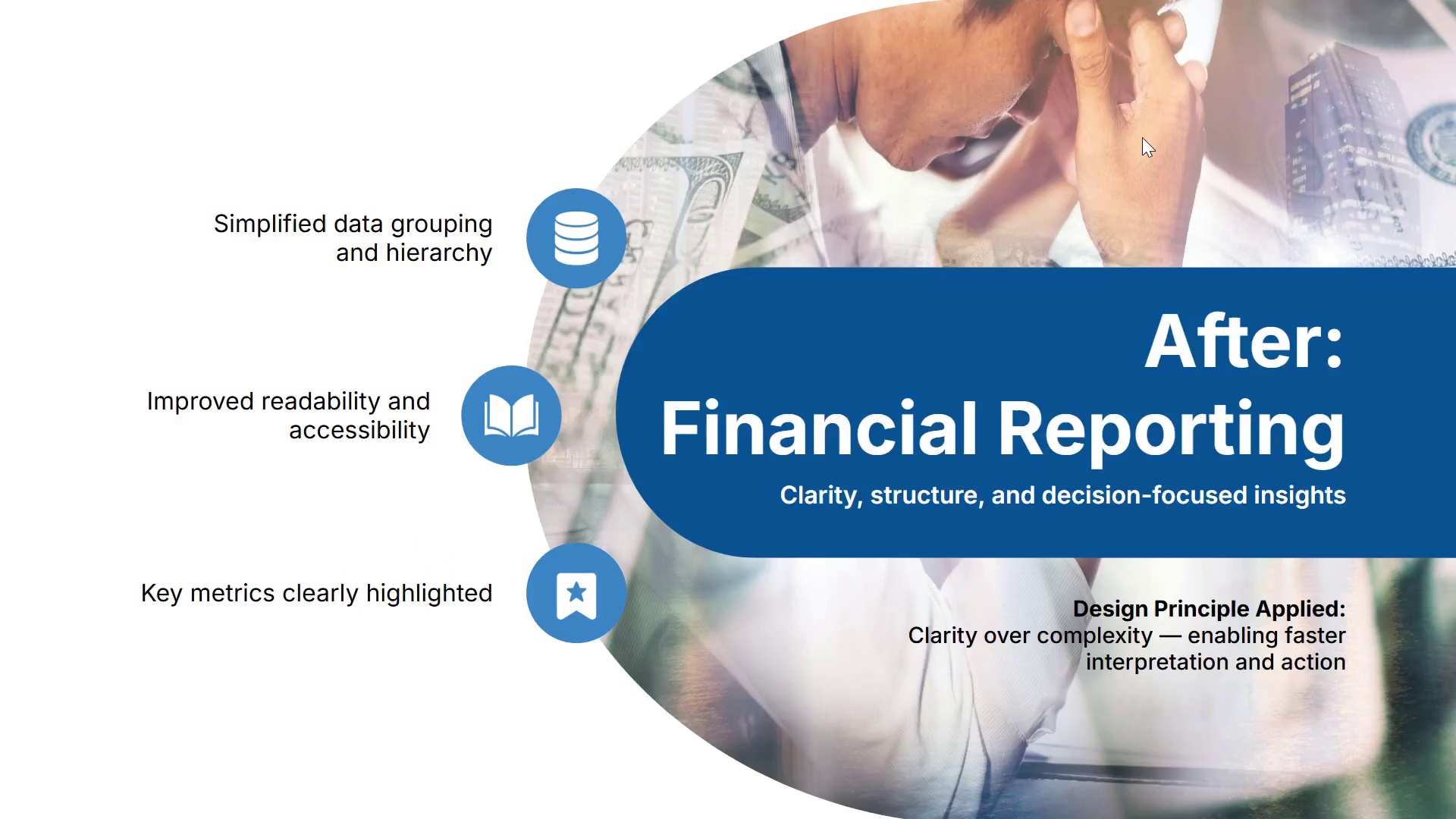 
key(ArrowLeft)
 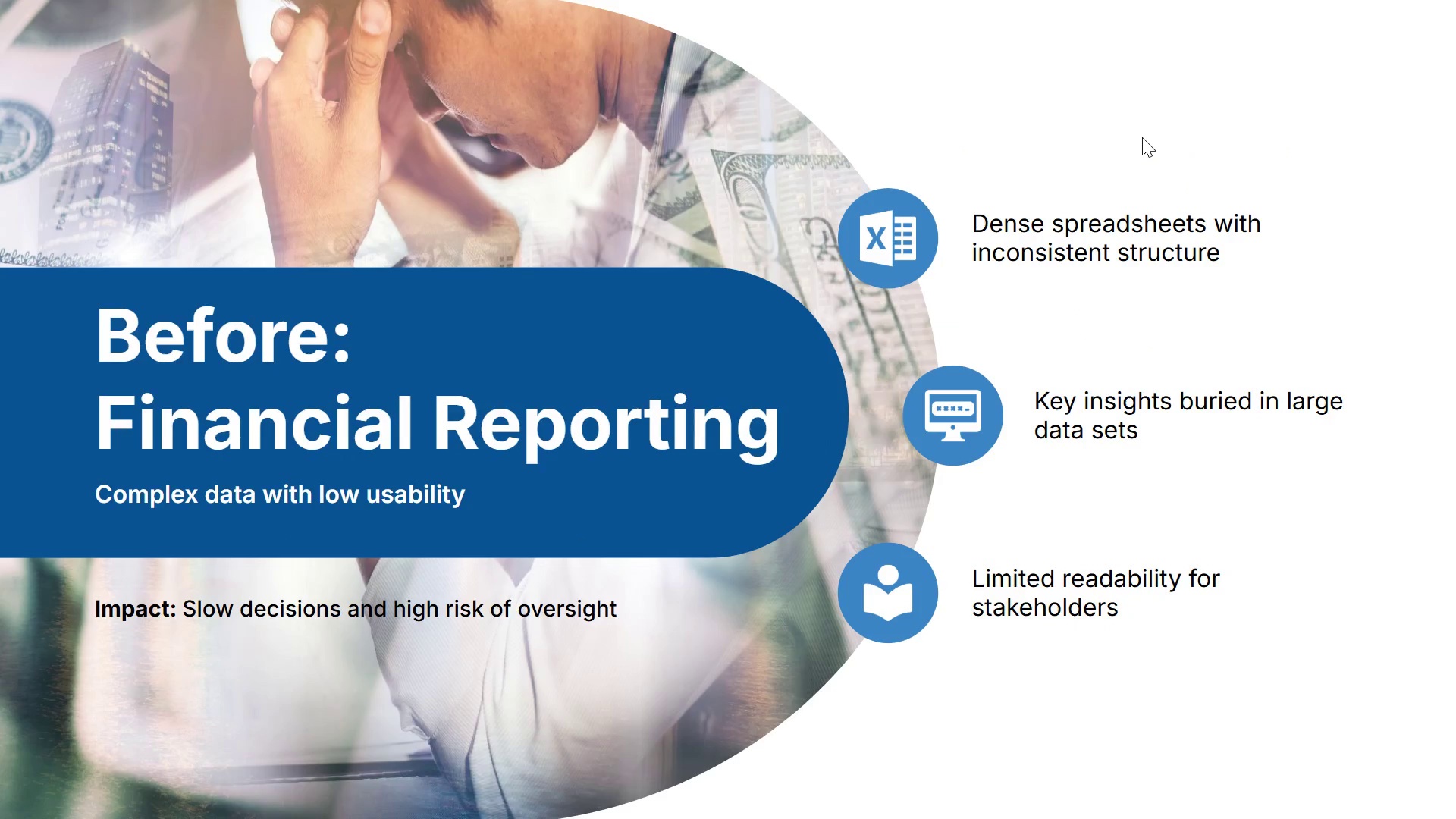 
key(ArrowRight)
 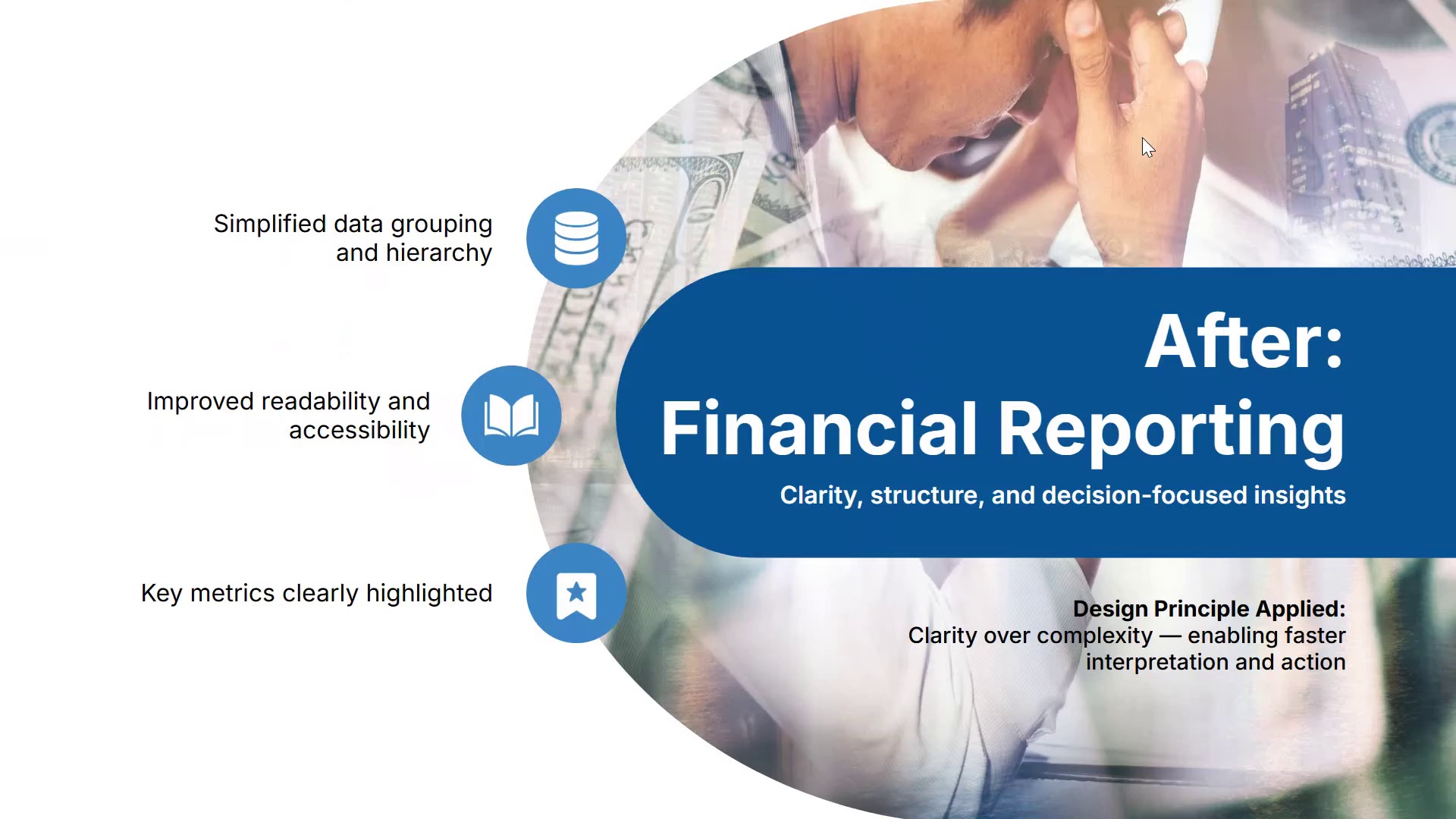 
key(ArrowLeft)
 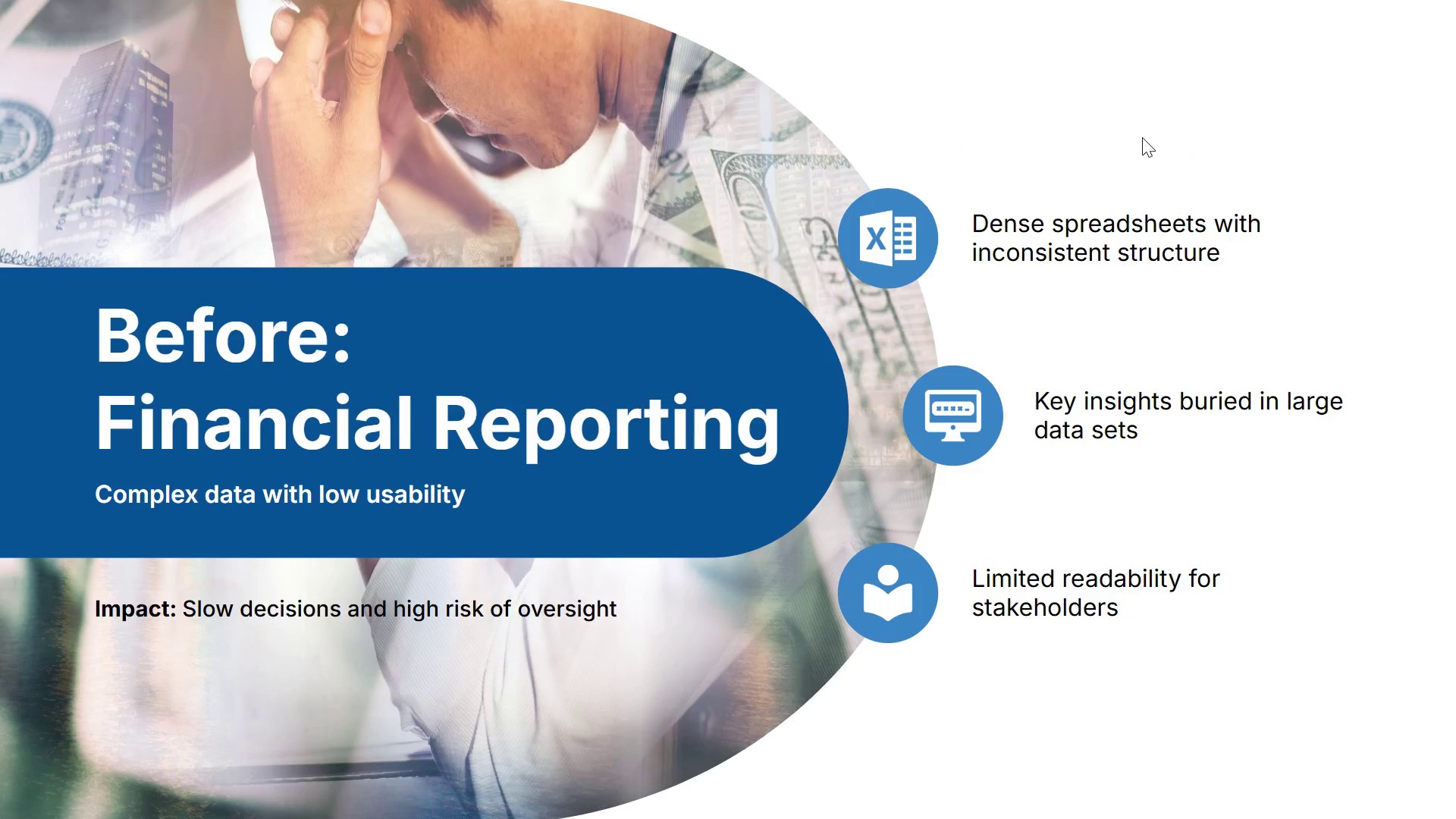 
key(ArrowRight)
 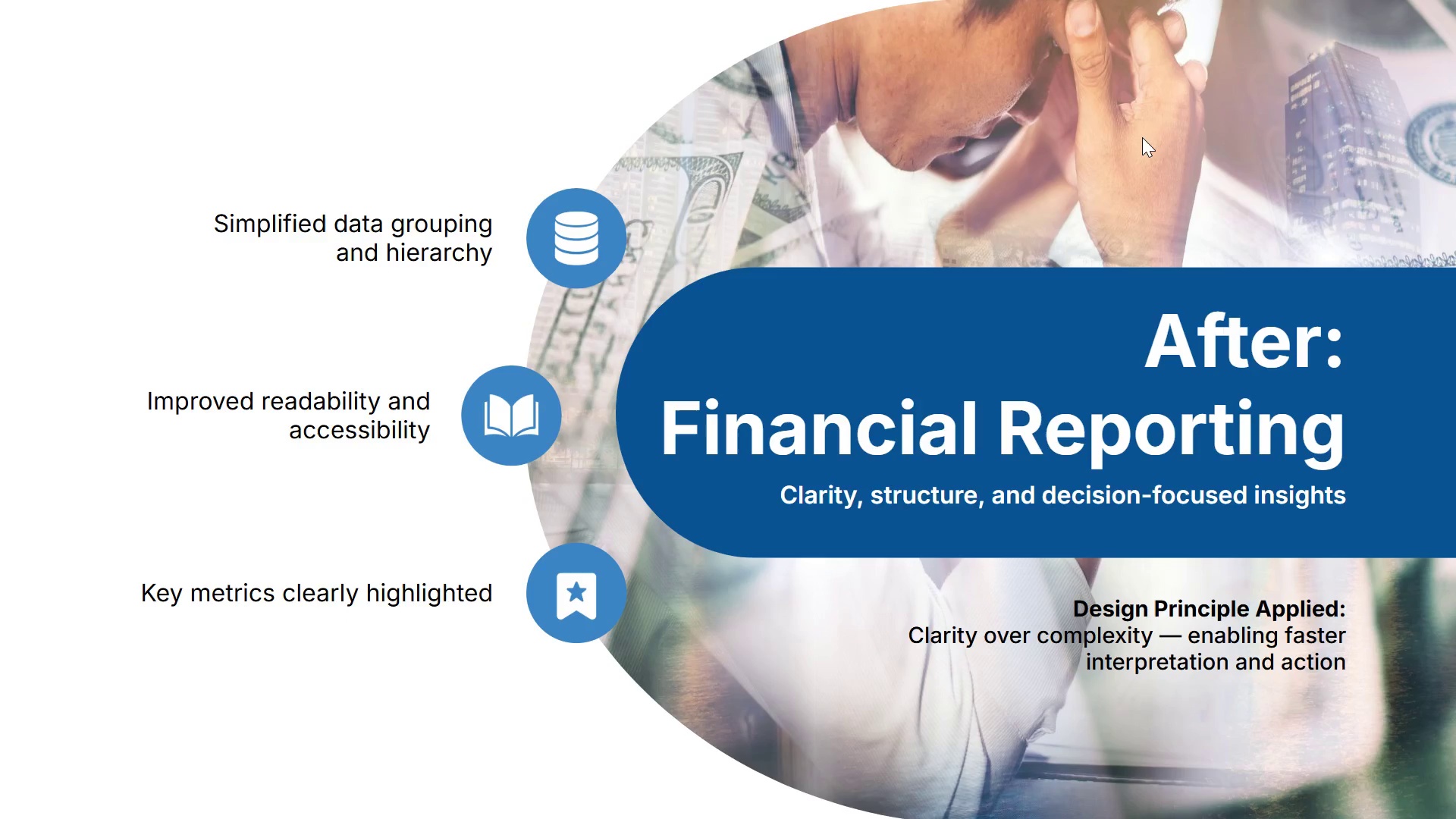 
key(ArrowLeft)
 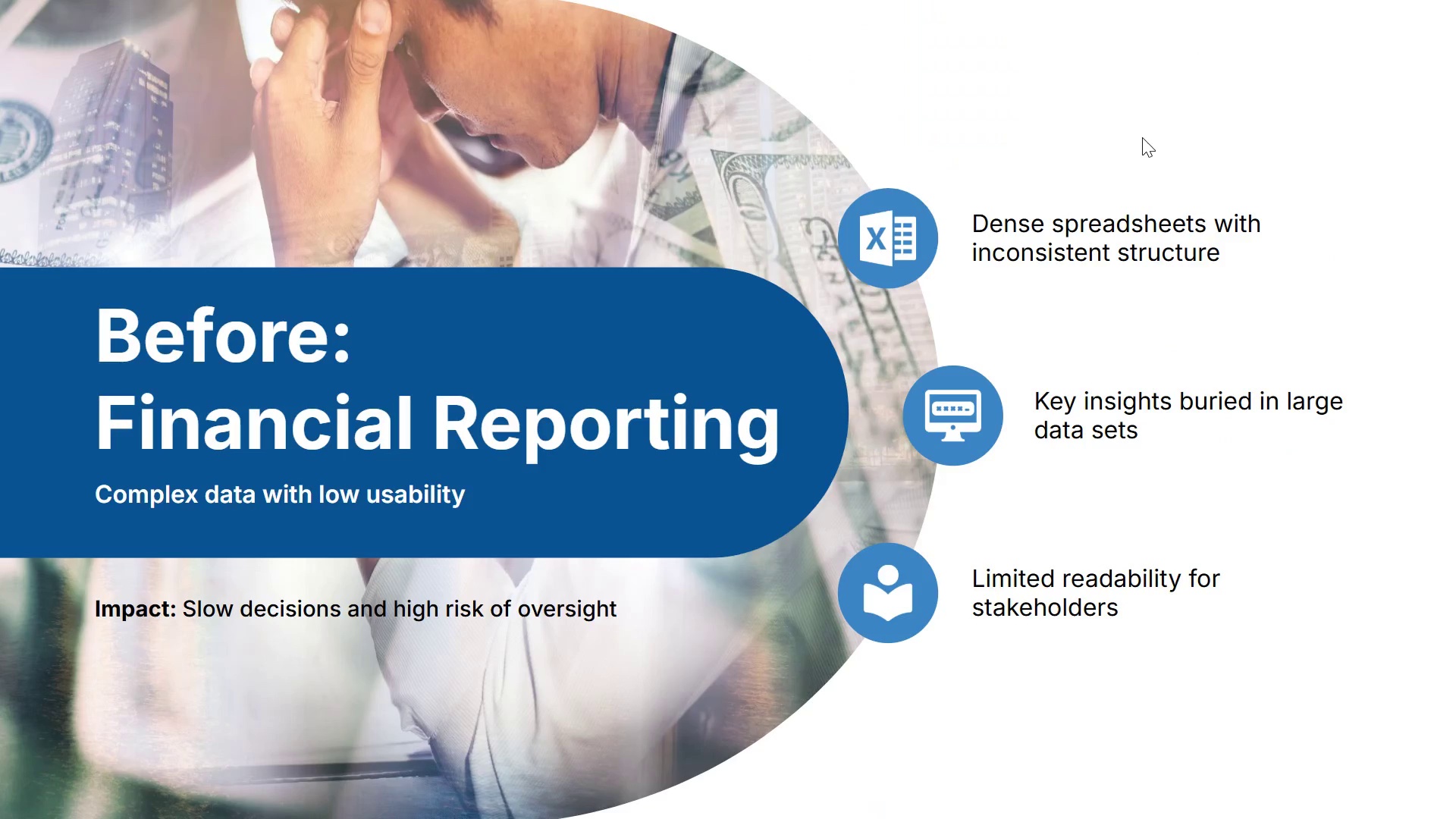 
key(ArrowRight)
 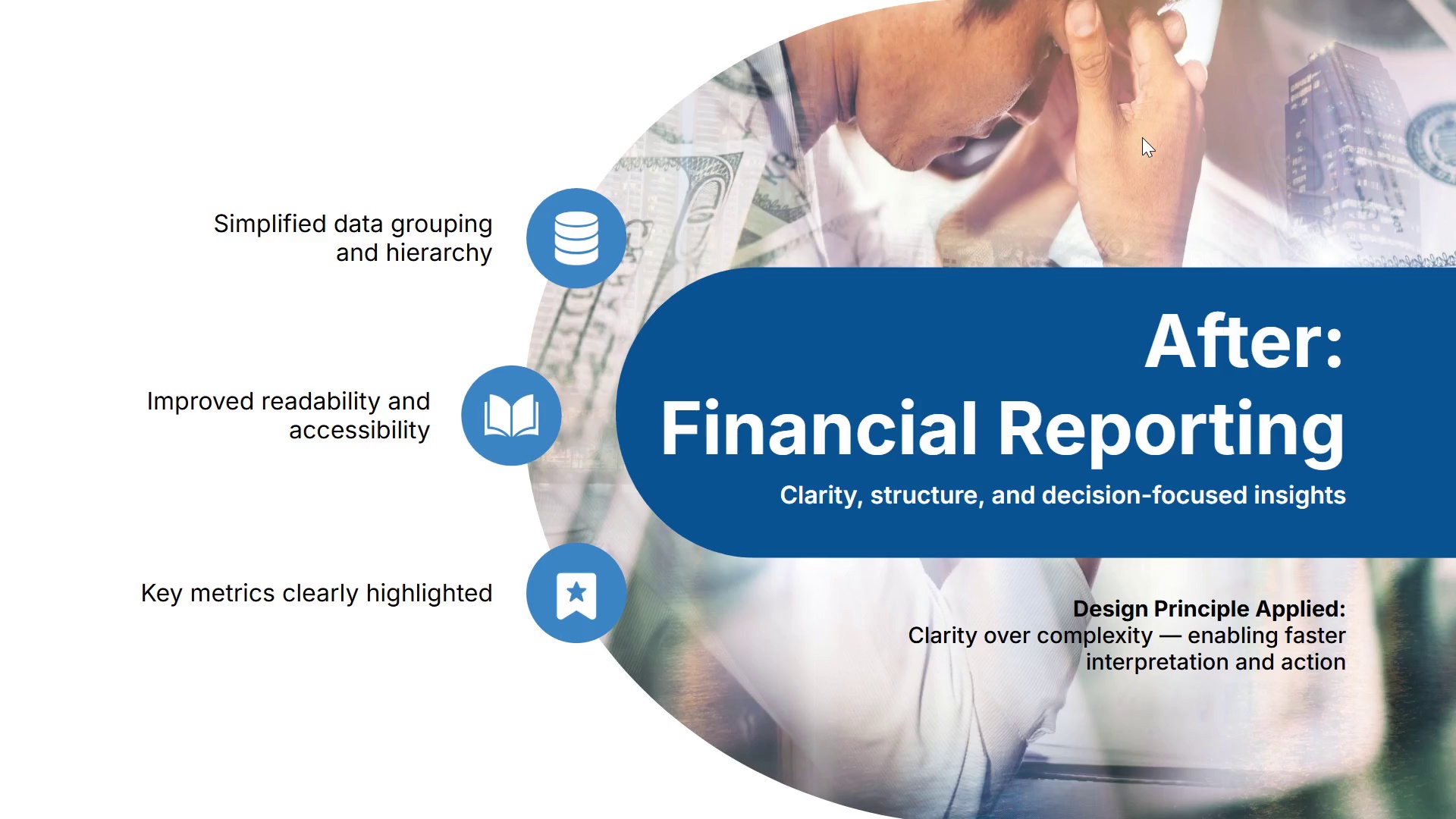 
key(Escape)
 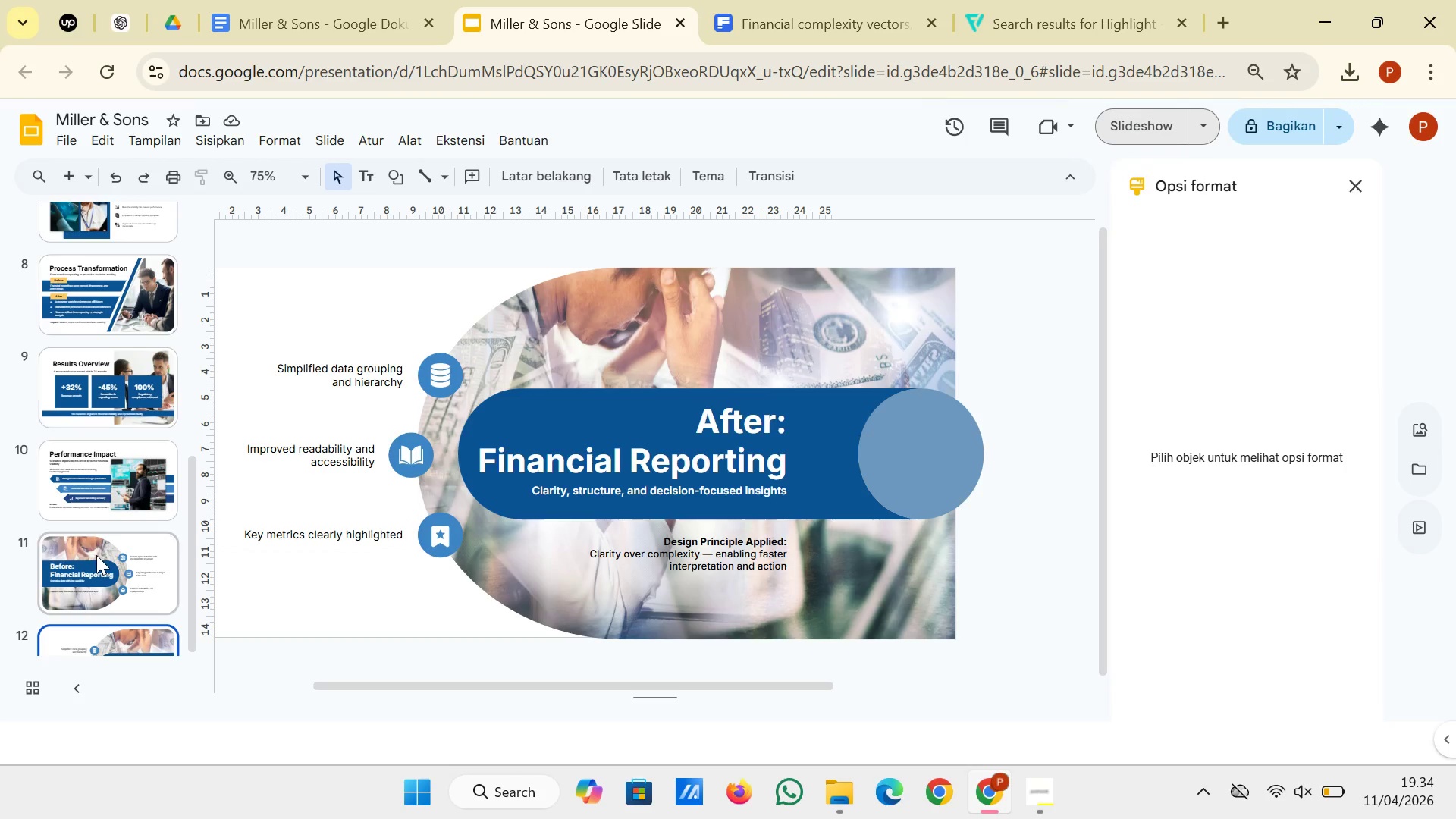 
wait(5.2)
 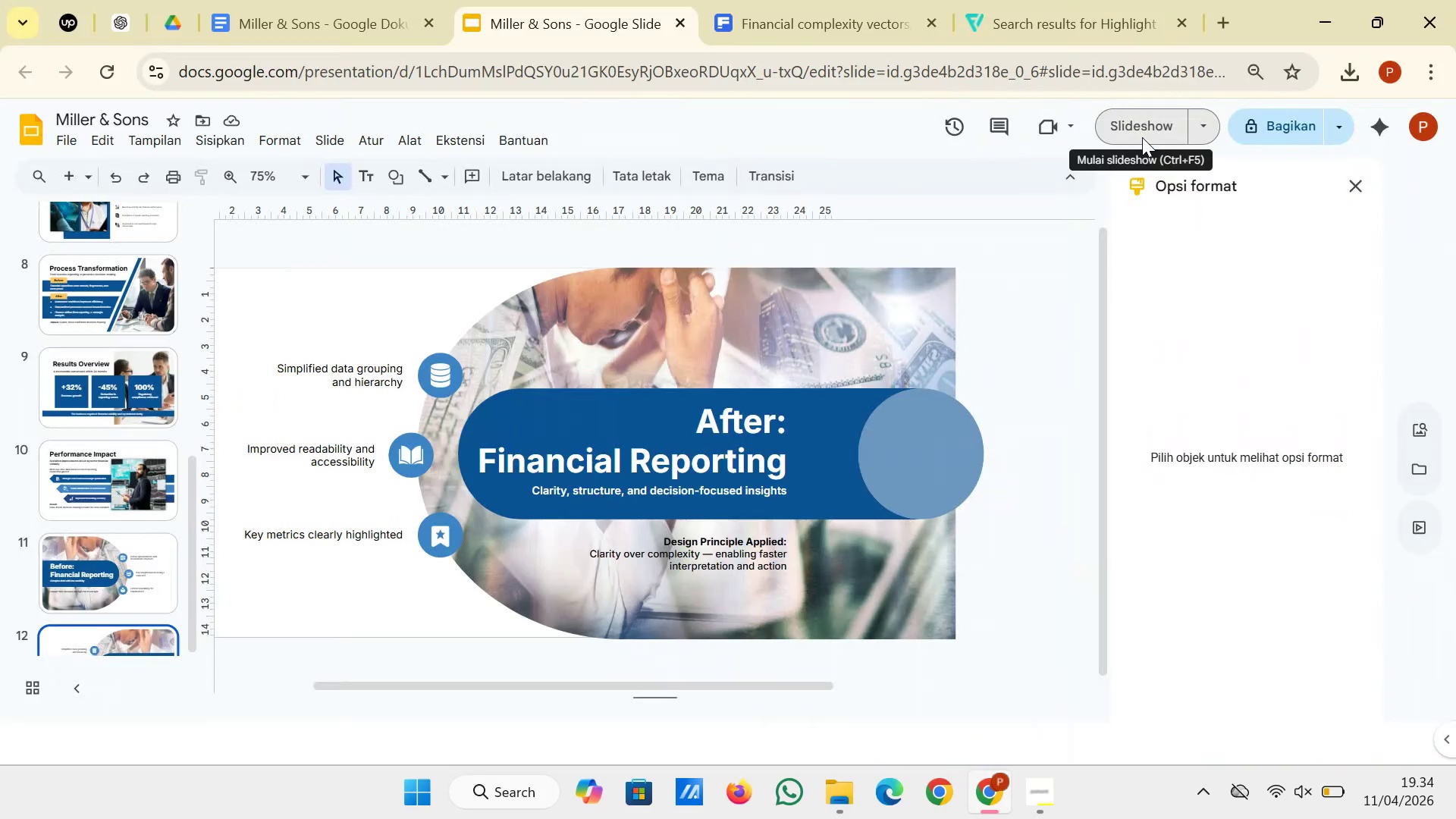 
left_click([96, 555])
 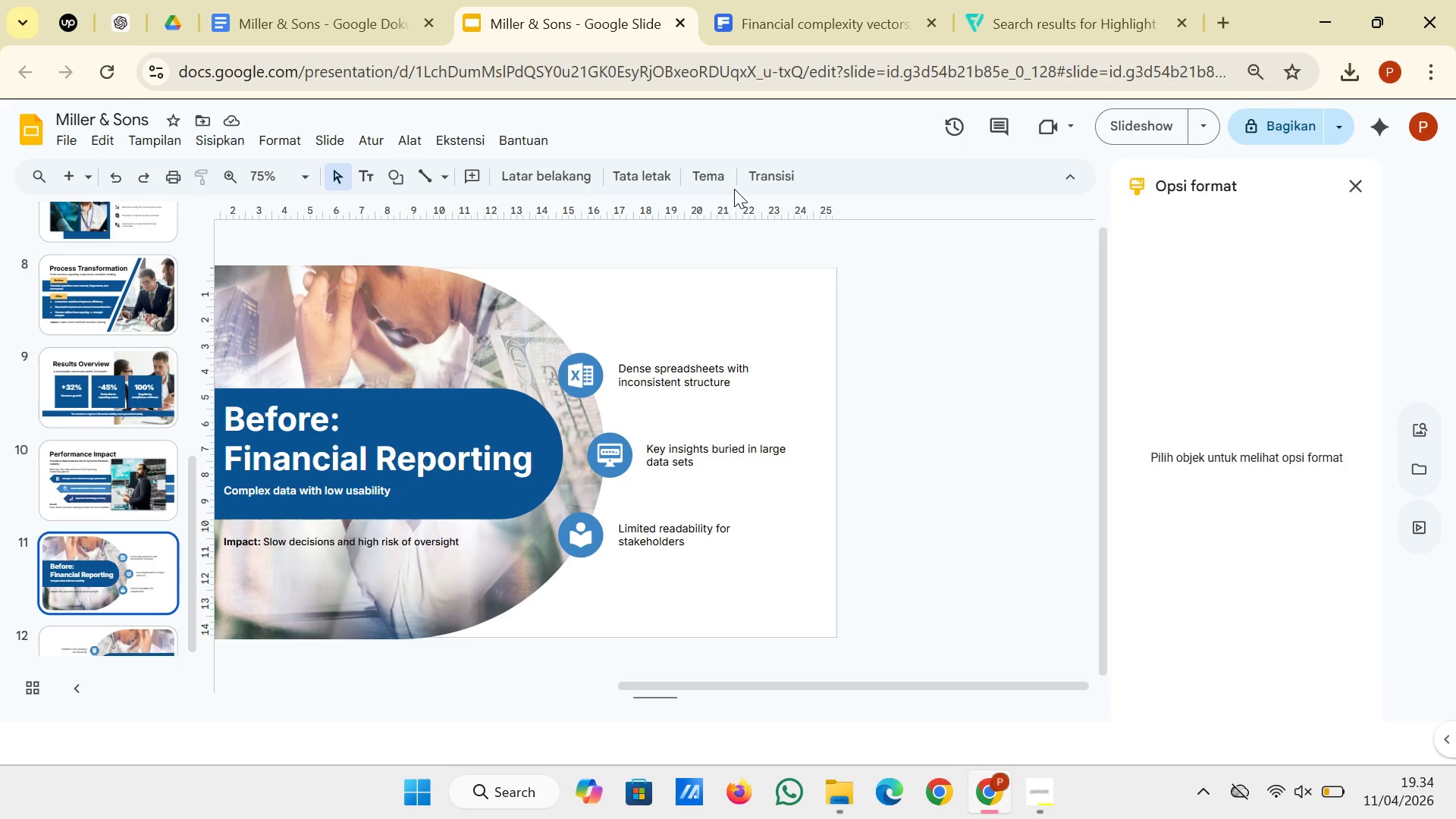 
left_click([767, 174])
 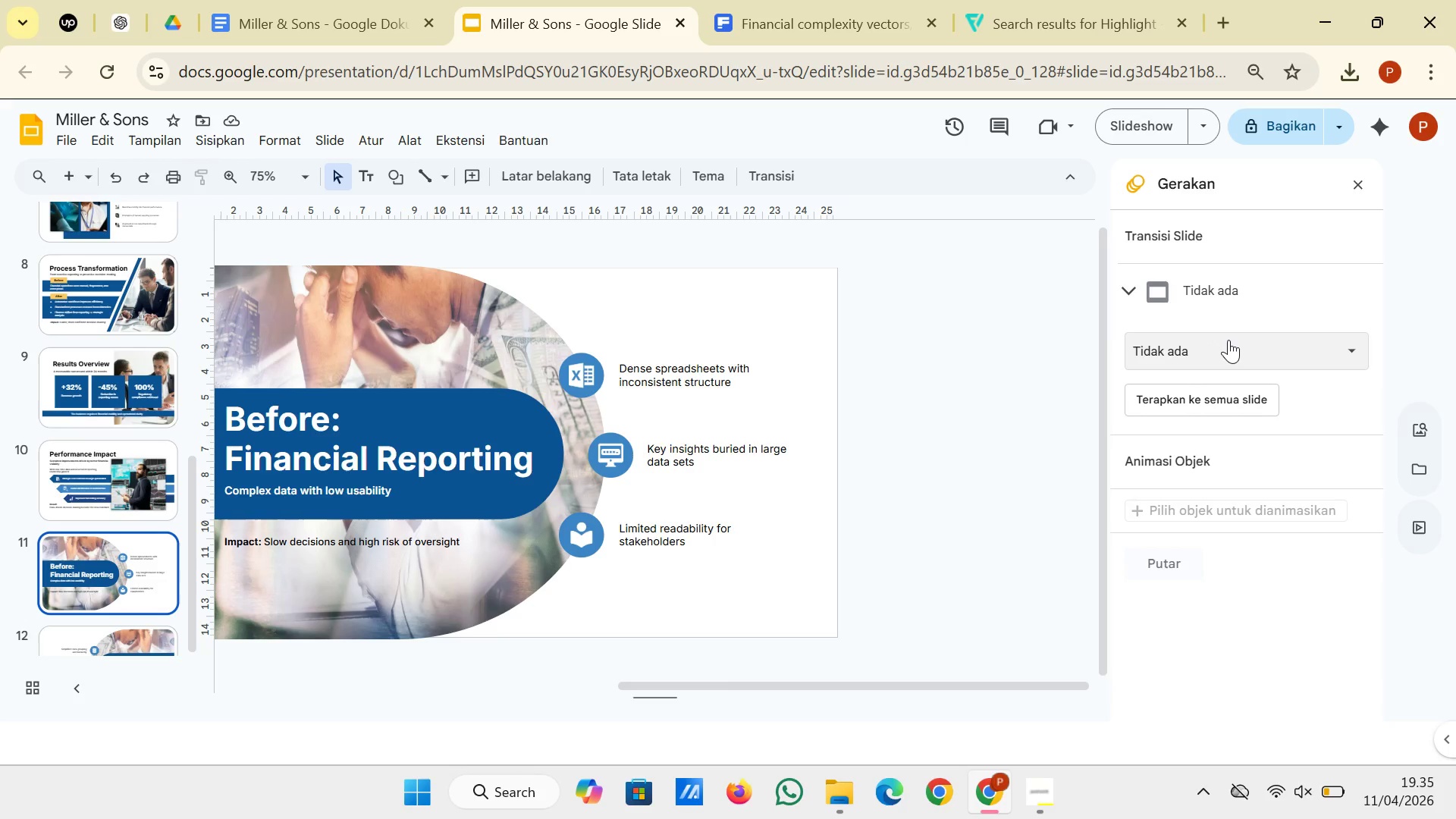 
wait(7.27)
 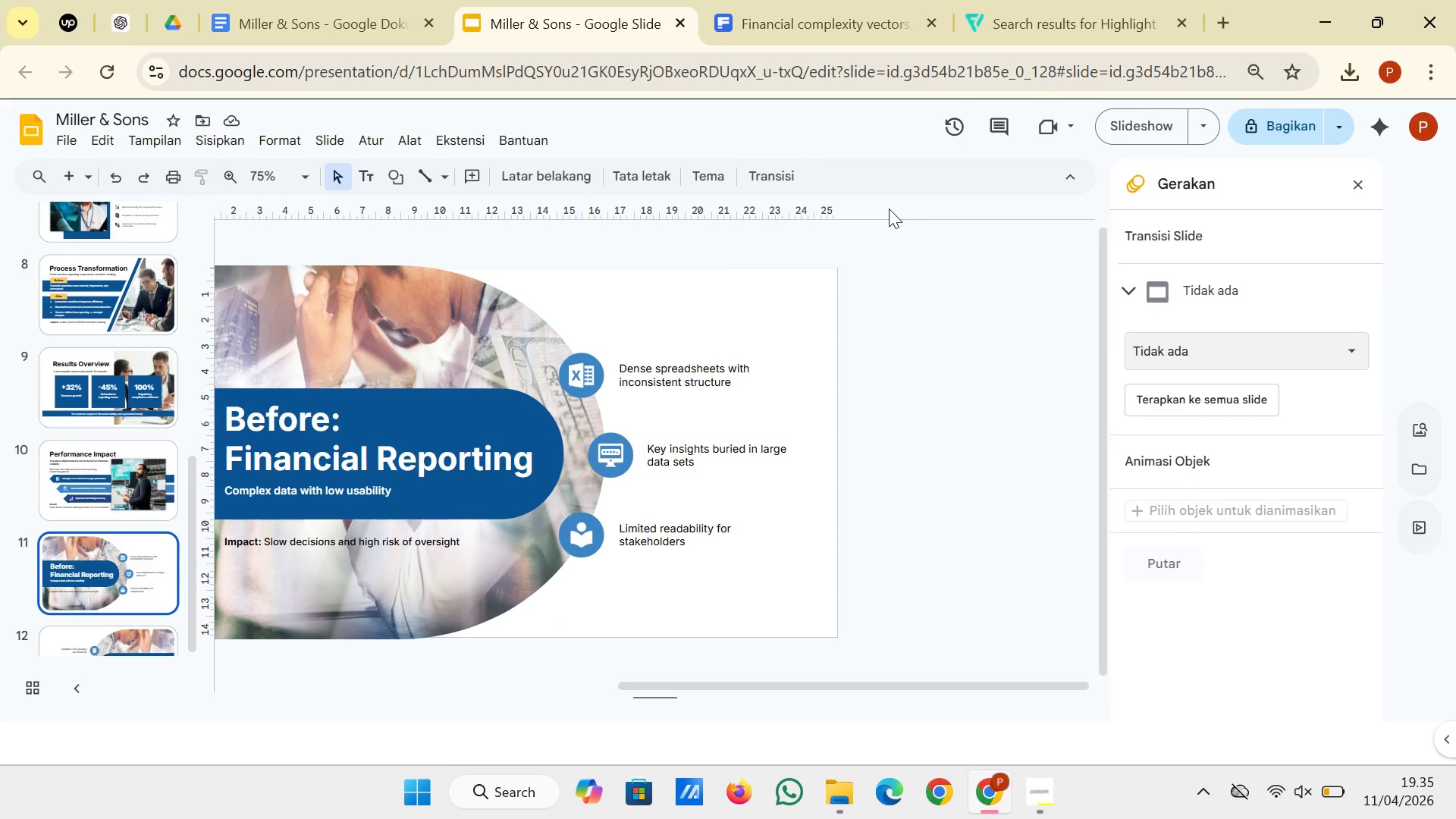 
left_click([1241, 352])
 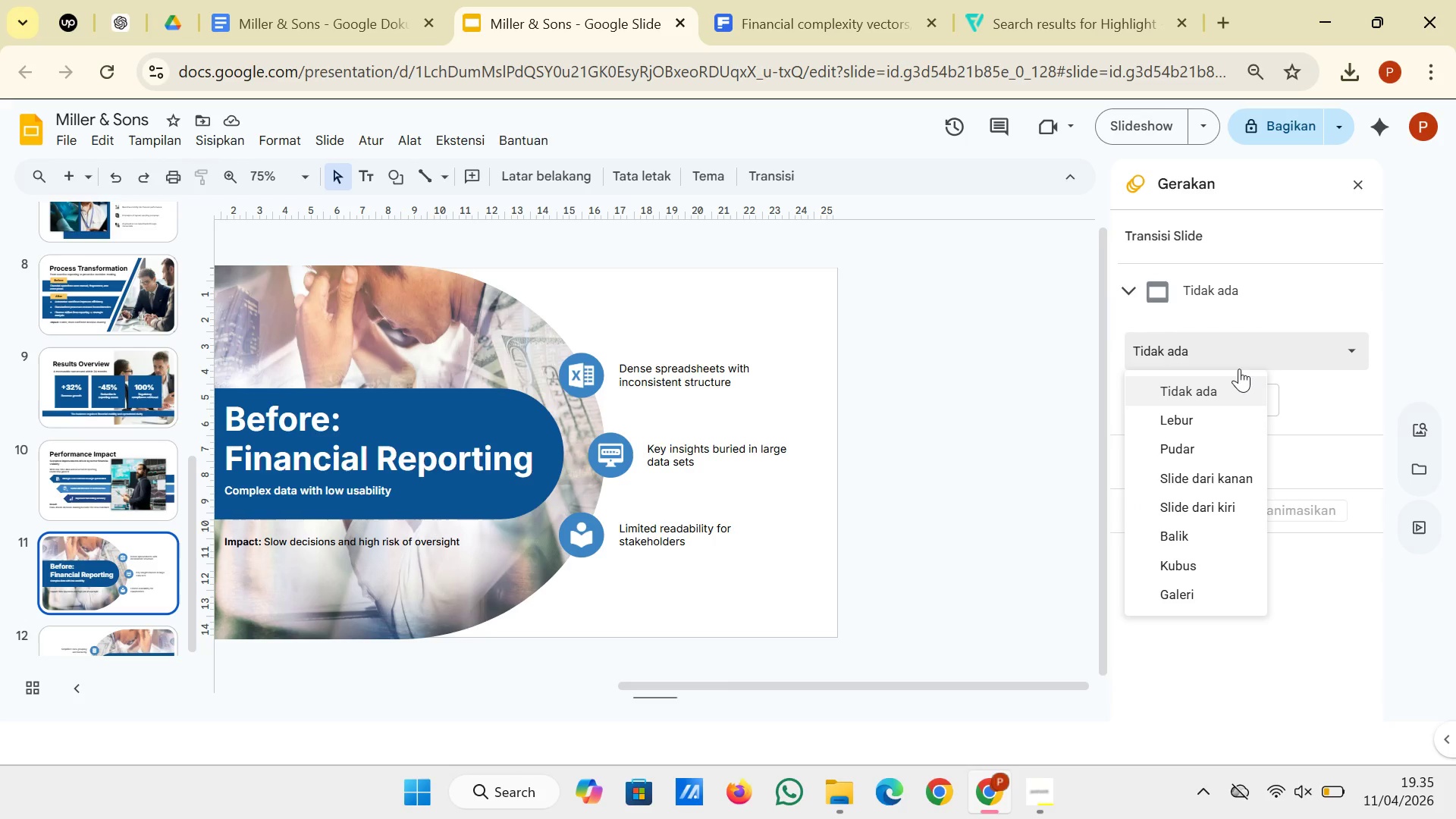 
left_click([1305, 300])
 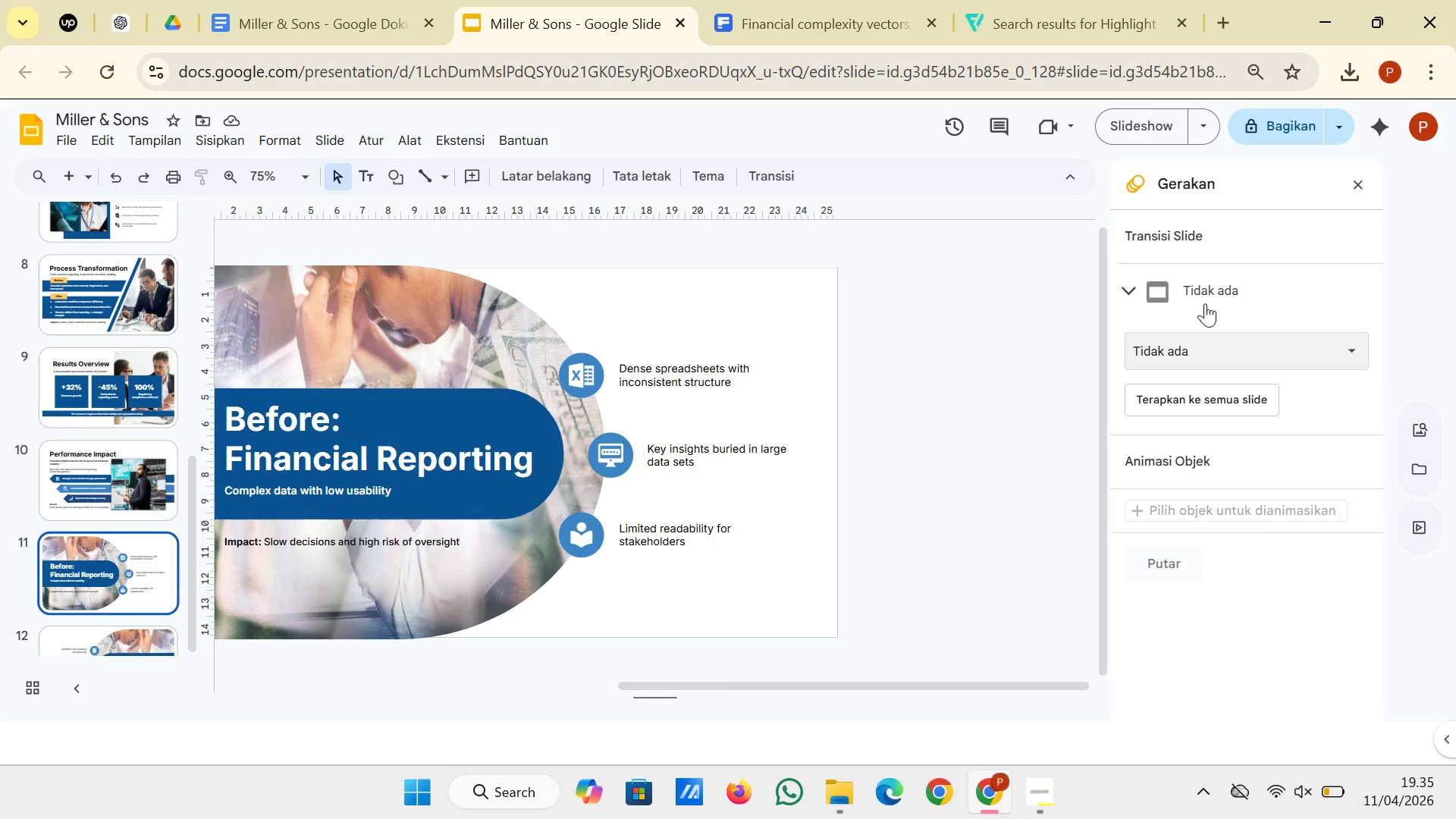 